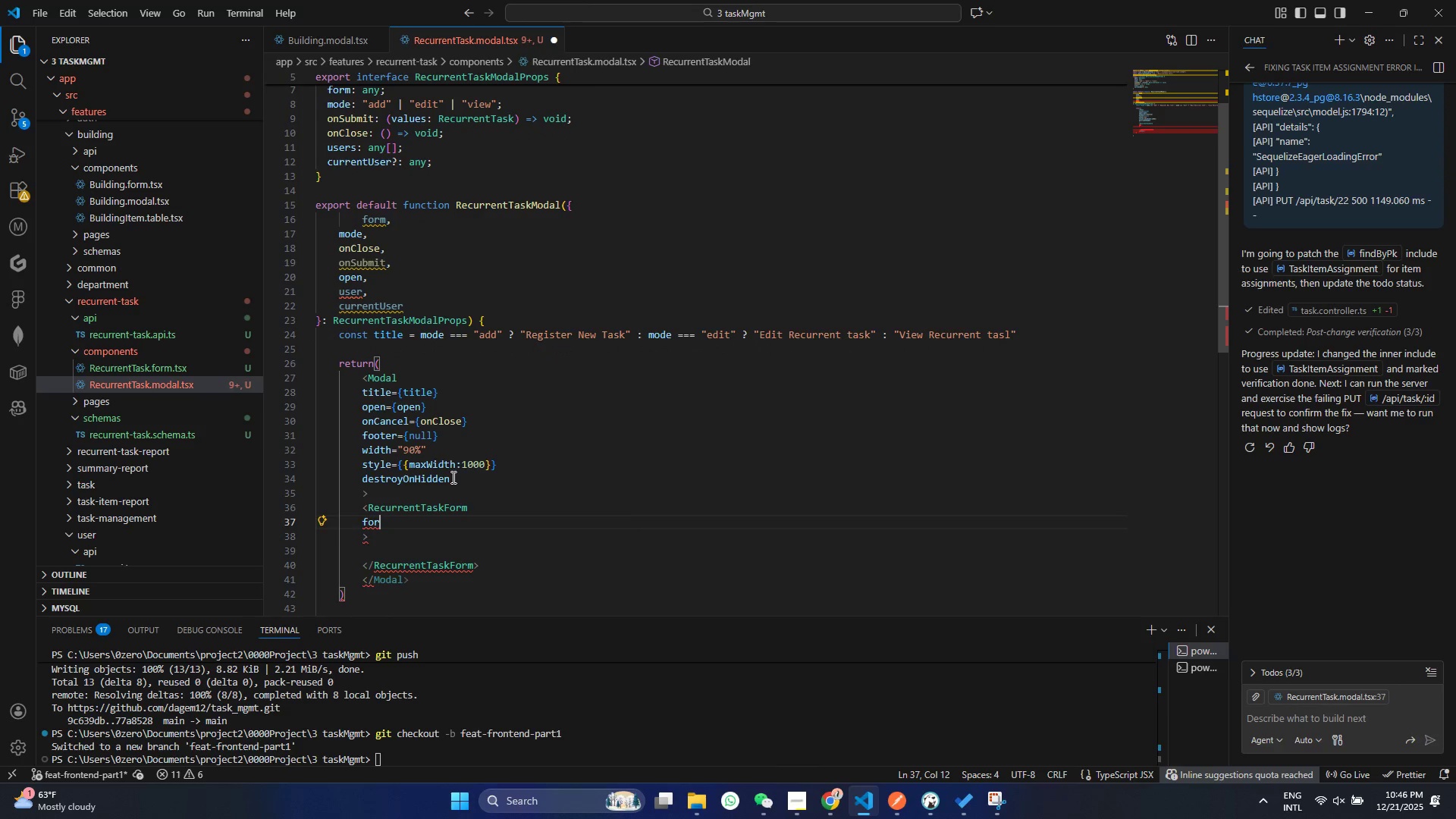 
key(Control+ControlLeft)
 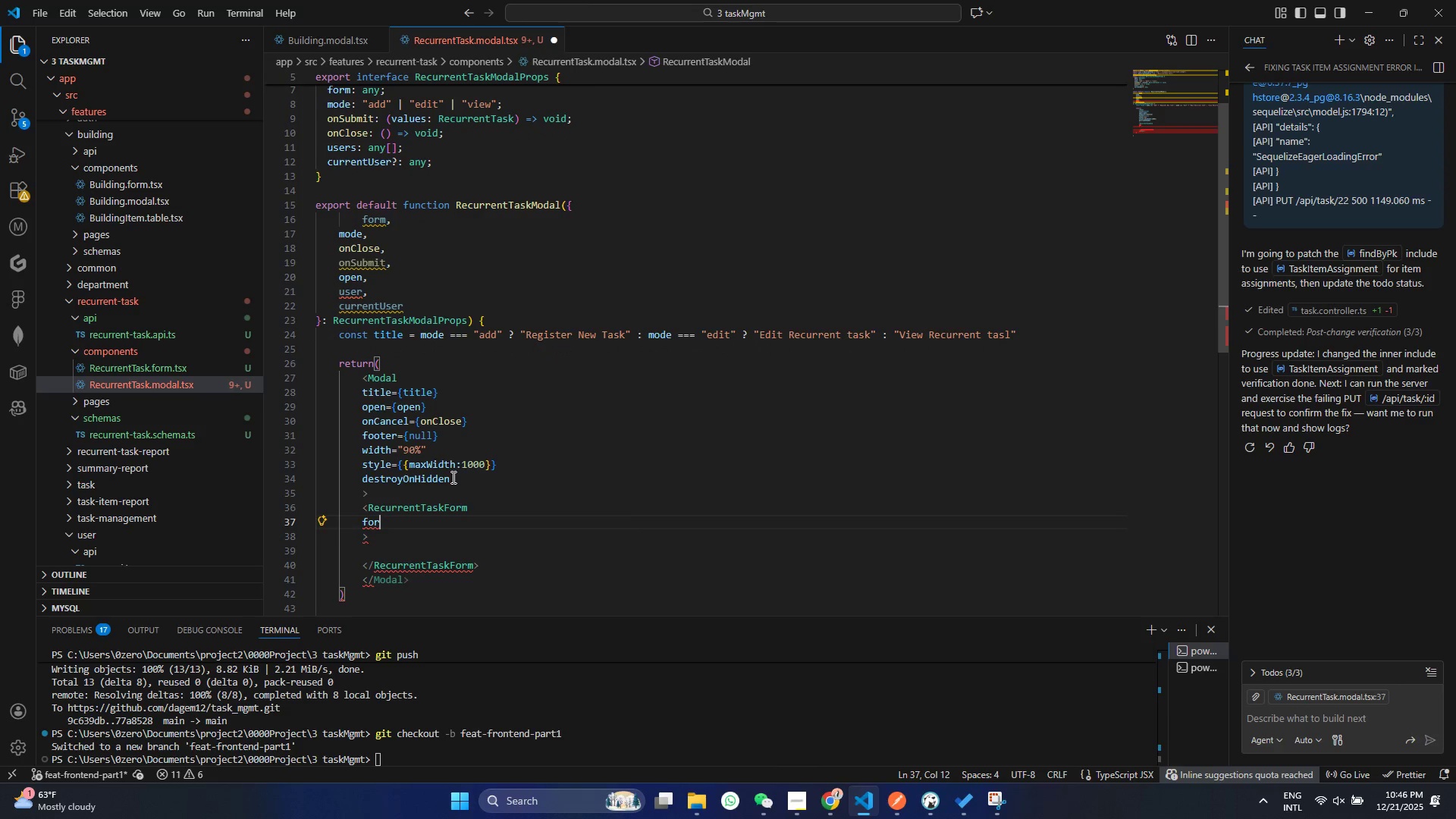 
type(zrm)
key(Backspace)
key(Backspace)
type(m)
 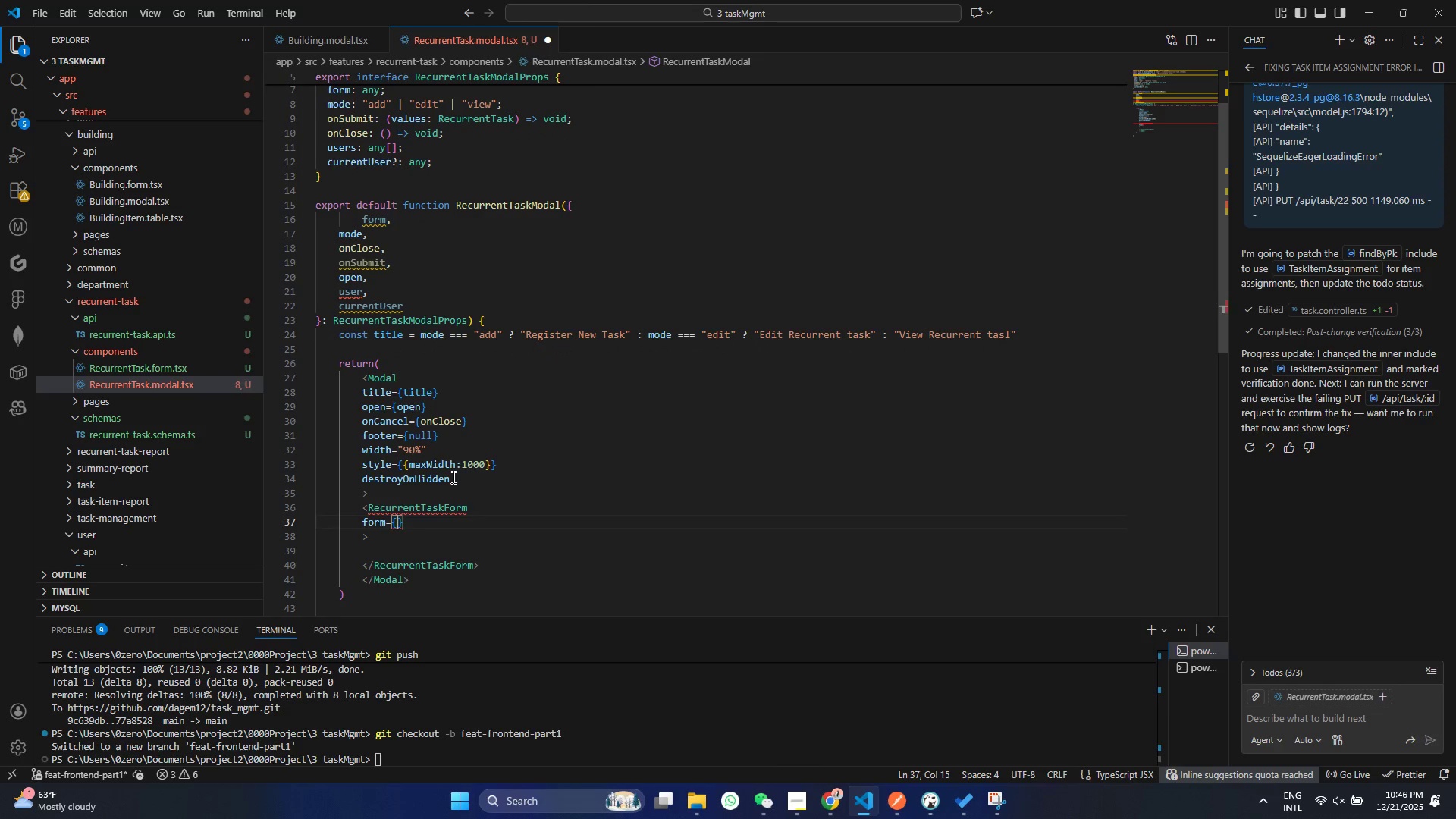 
 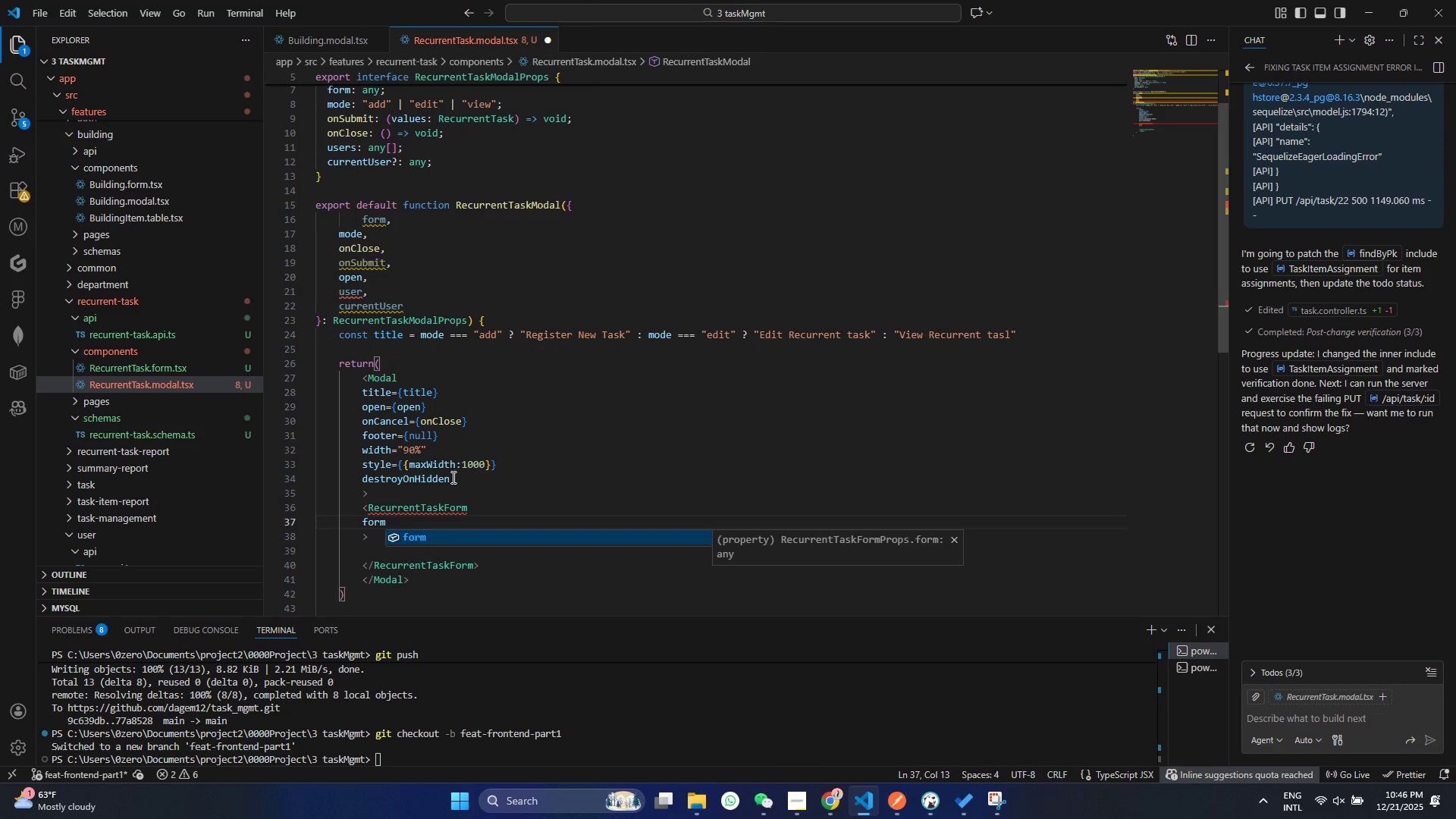 
key(Enter)
 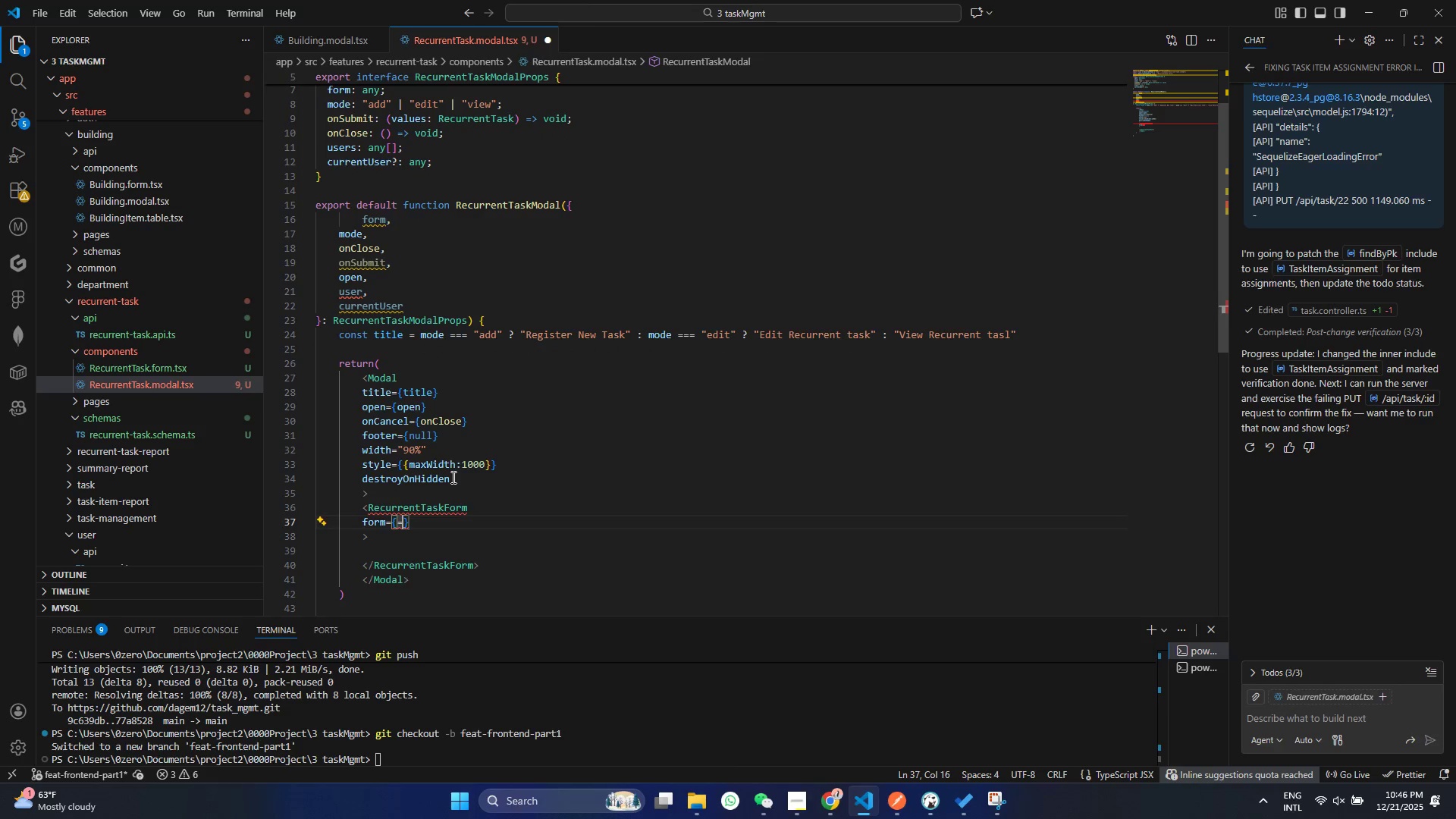 
type(=)
key(Backspace)
type(fo)
 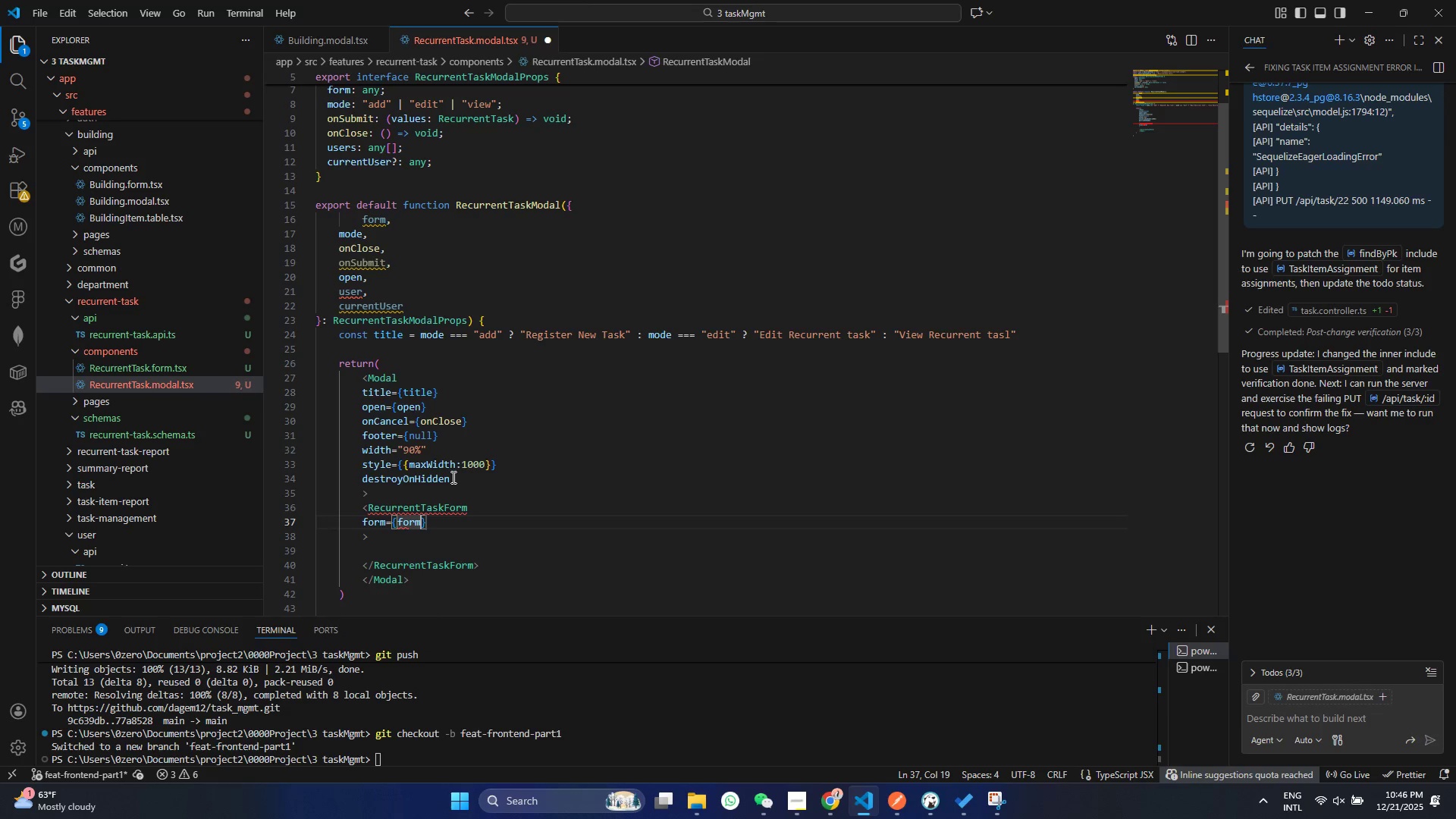 
 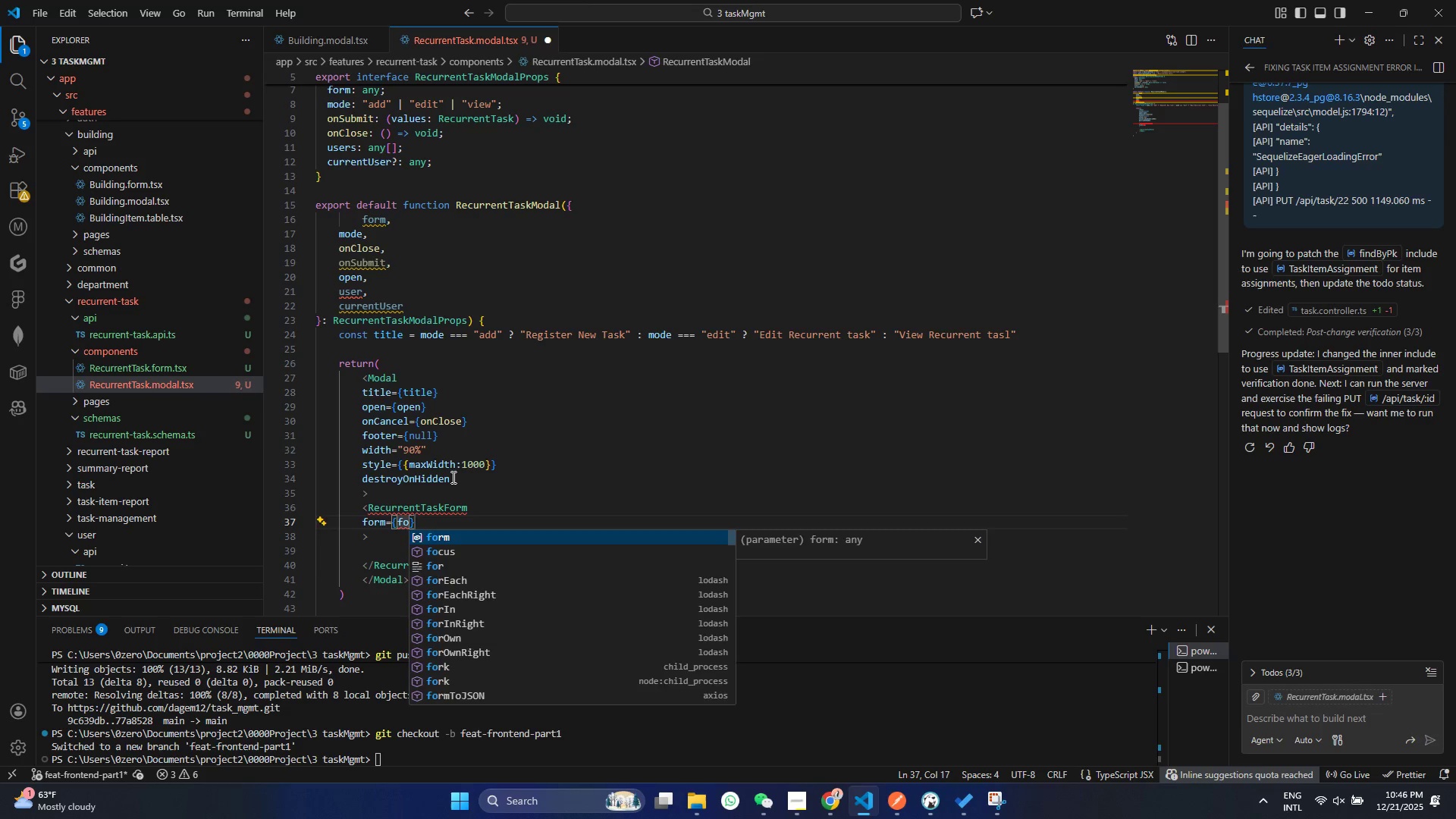 
key(Enter)
 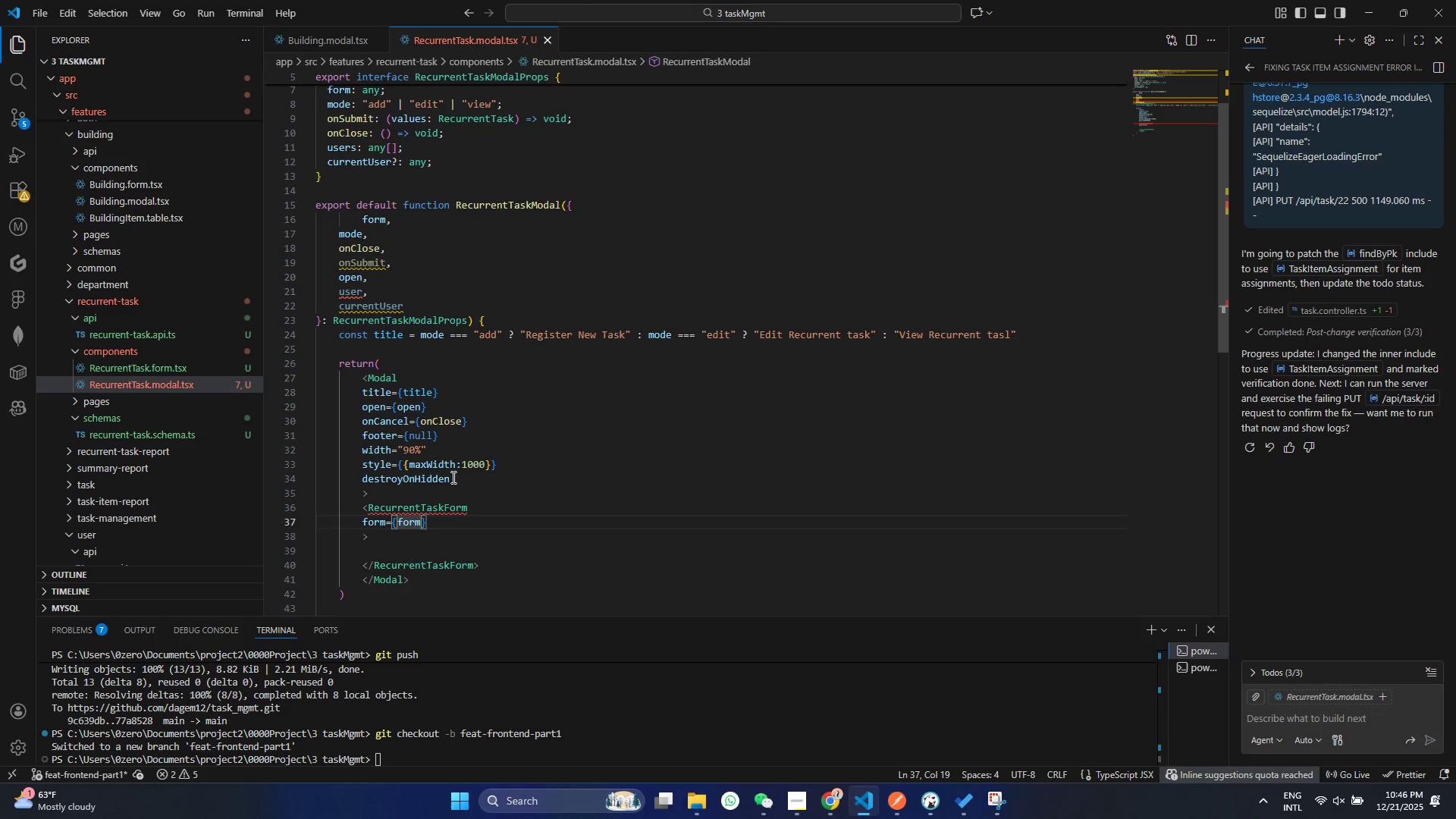 
key(Control+ControlLeft)
 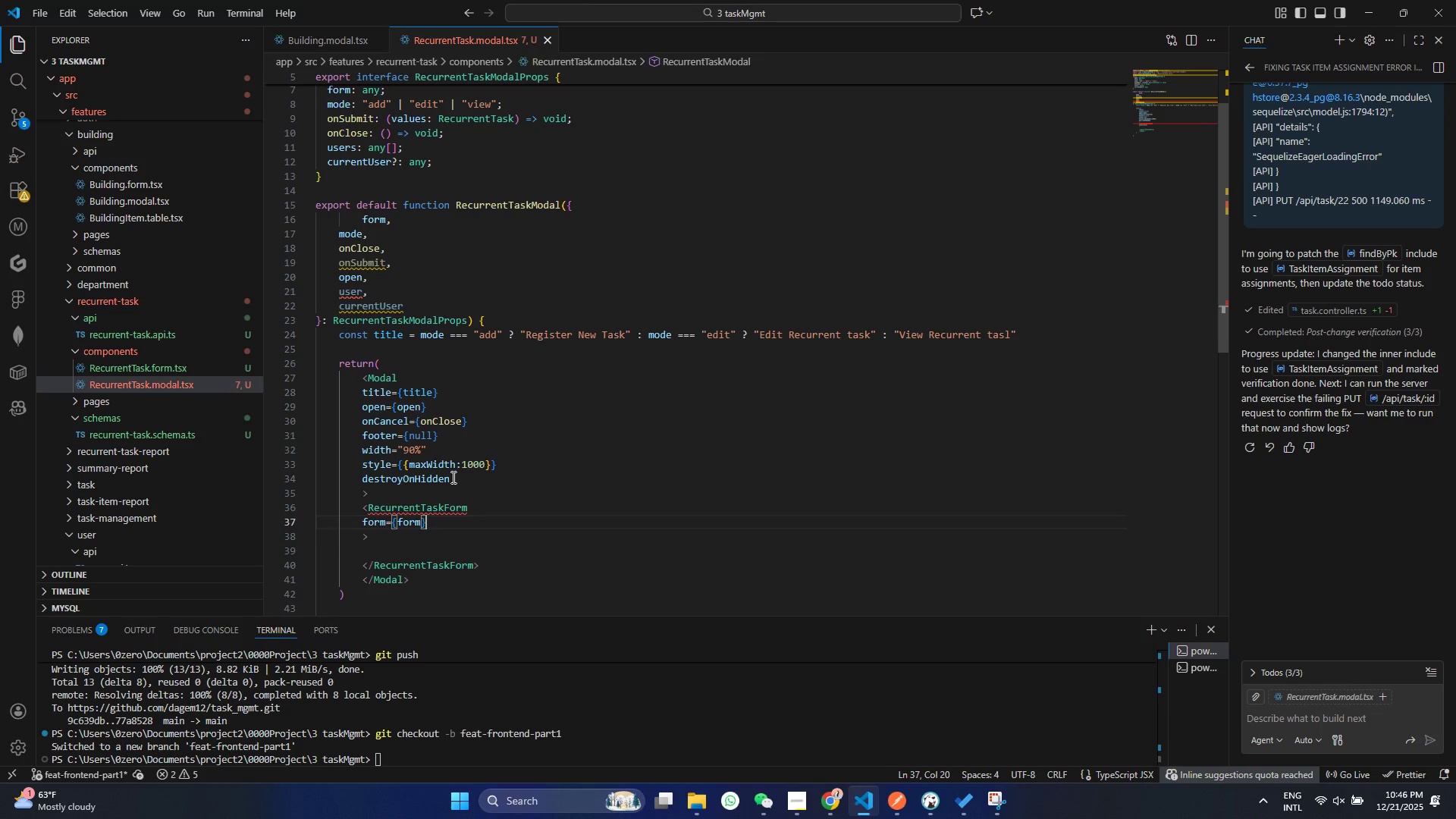 
key(Control+S)
 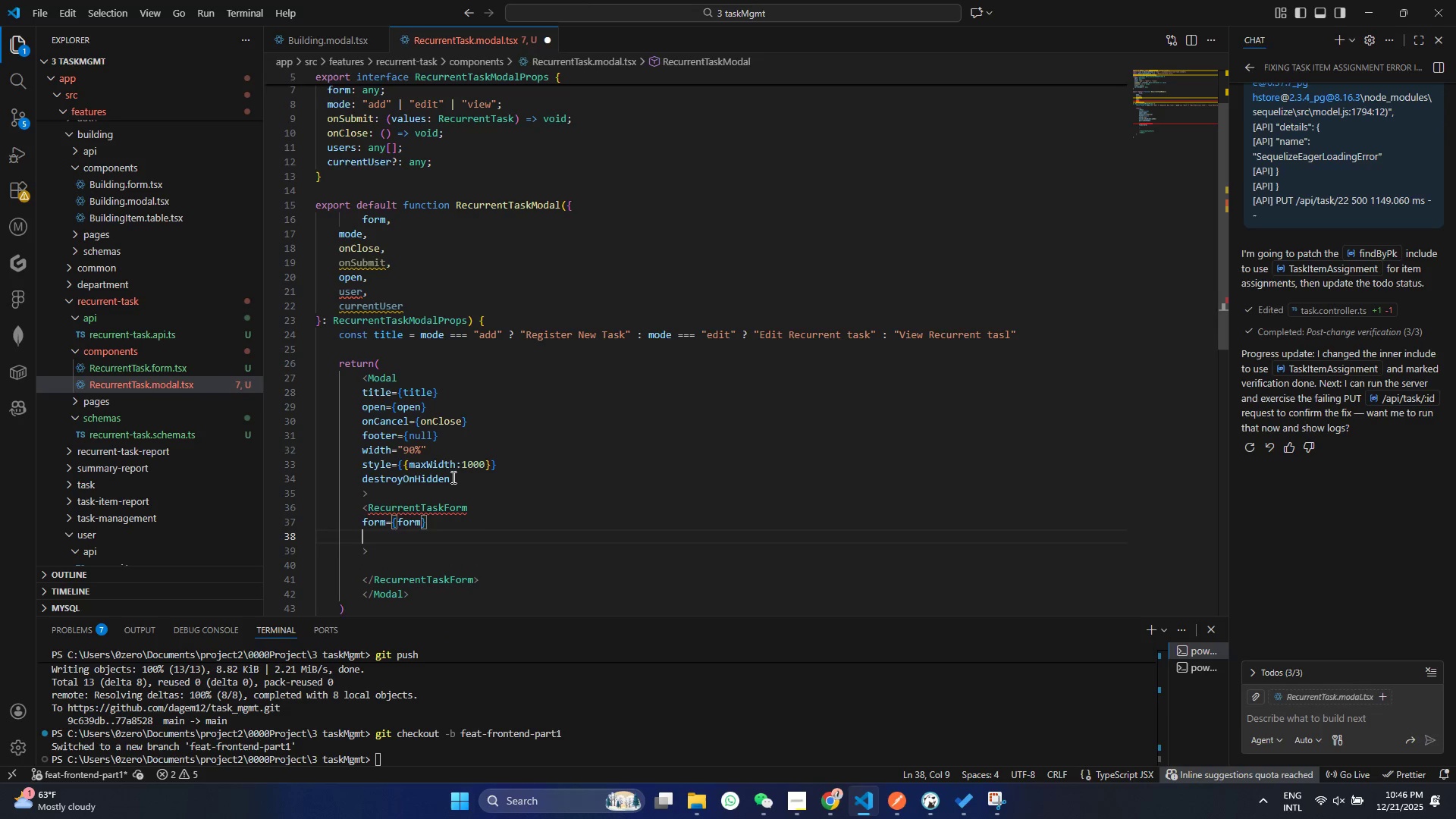 
key(ArrowRight)
 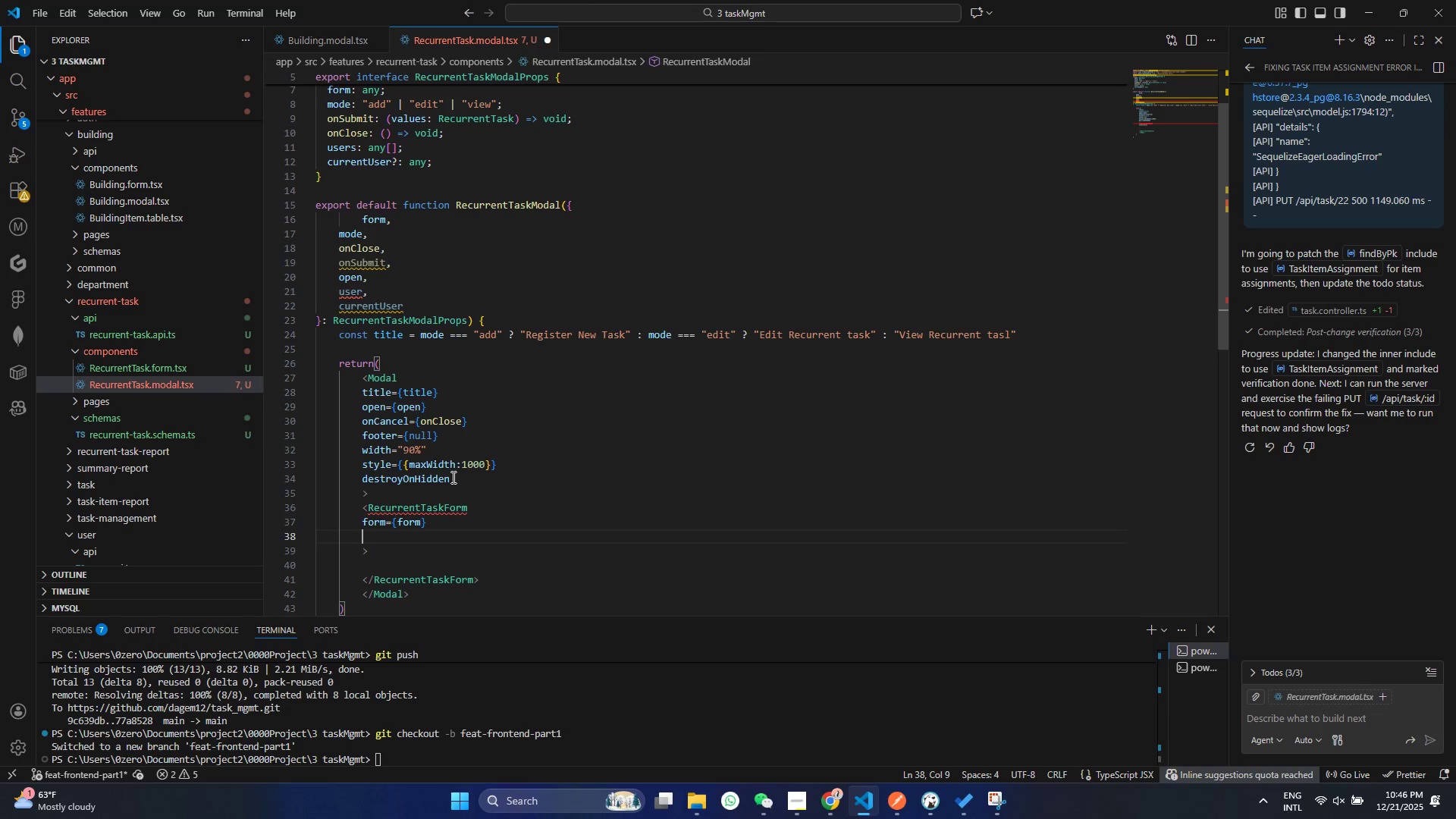 
key(Enter)
 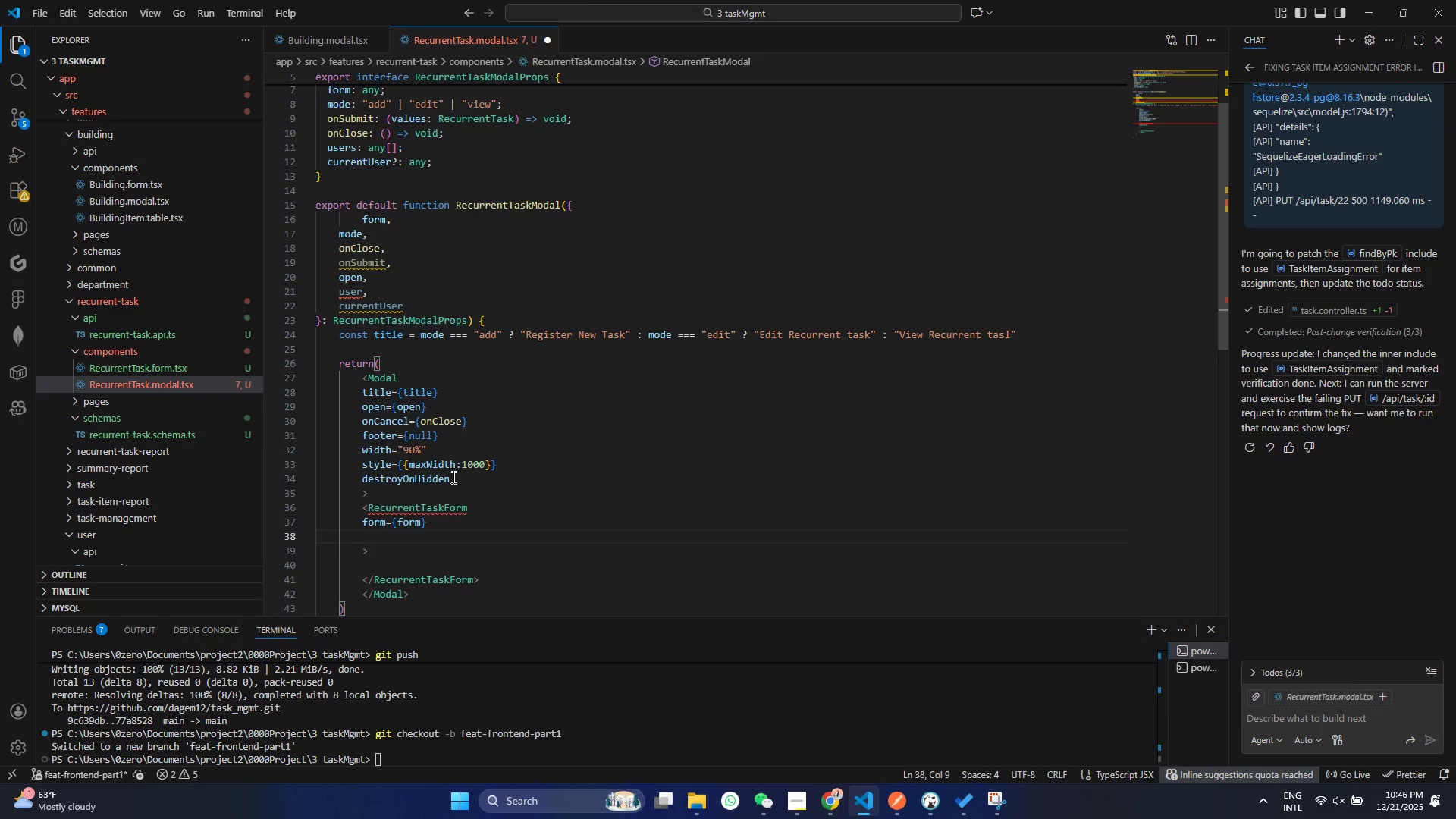 
type(onS)
 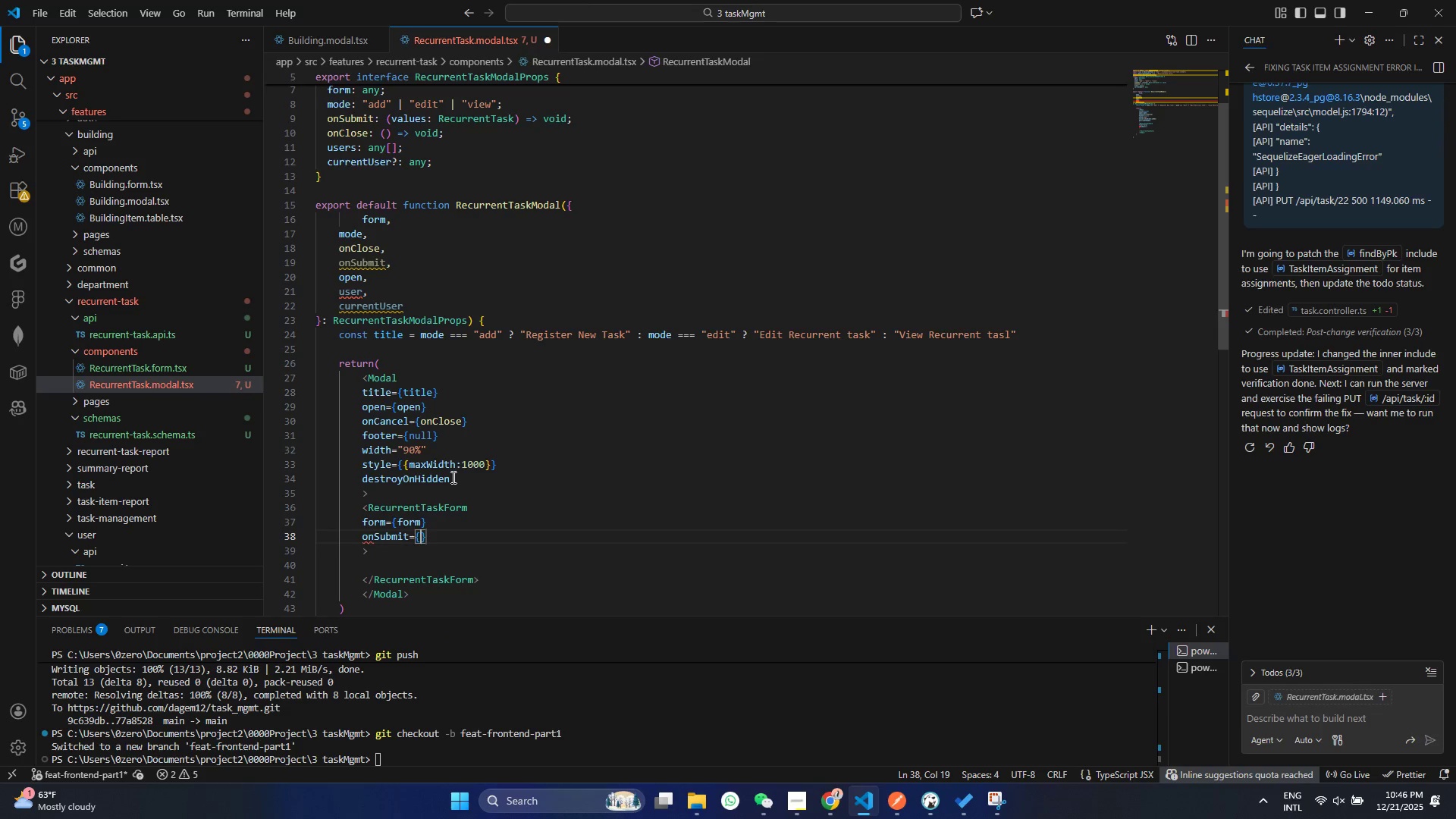 
key(Shift+Enter)
 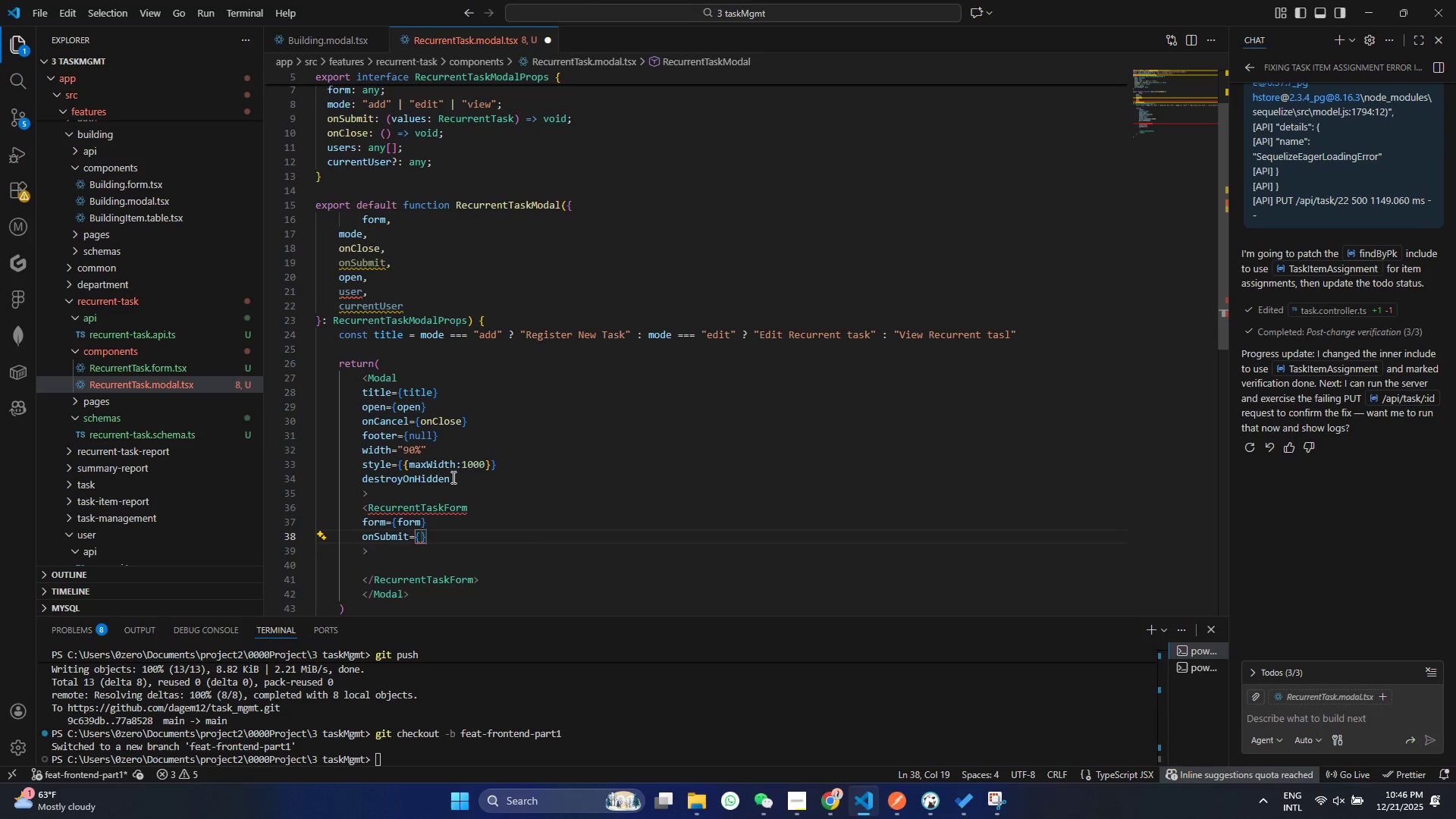 
type(ons)
key(Backspace)
type(S)
 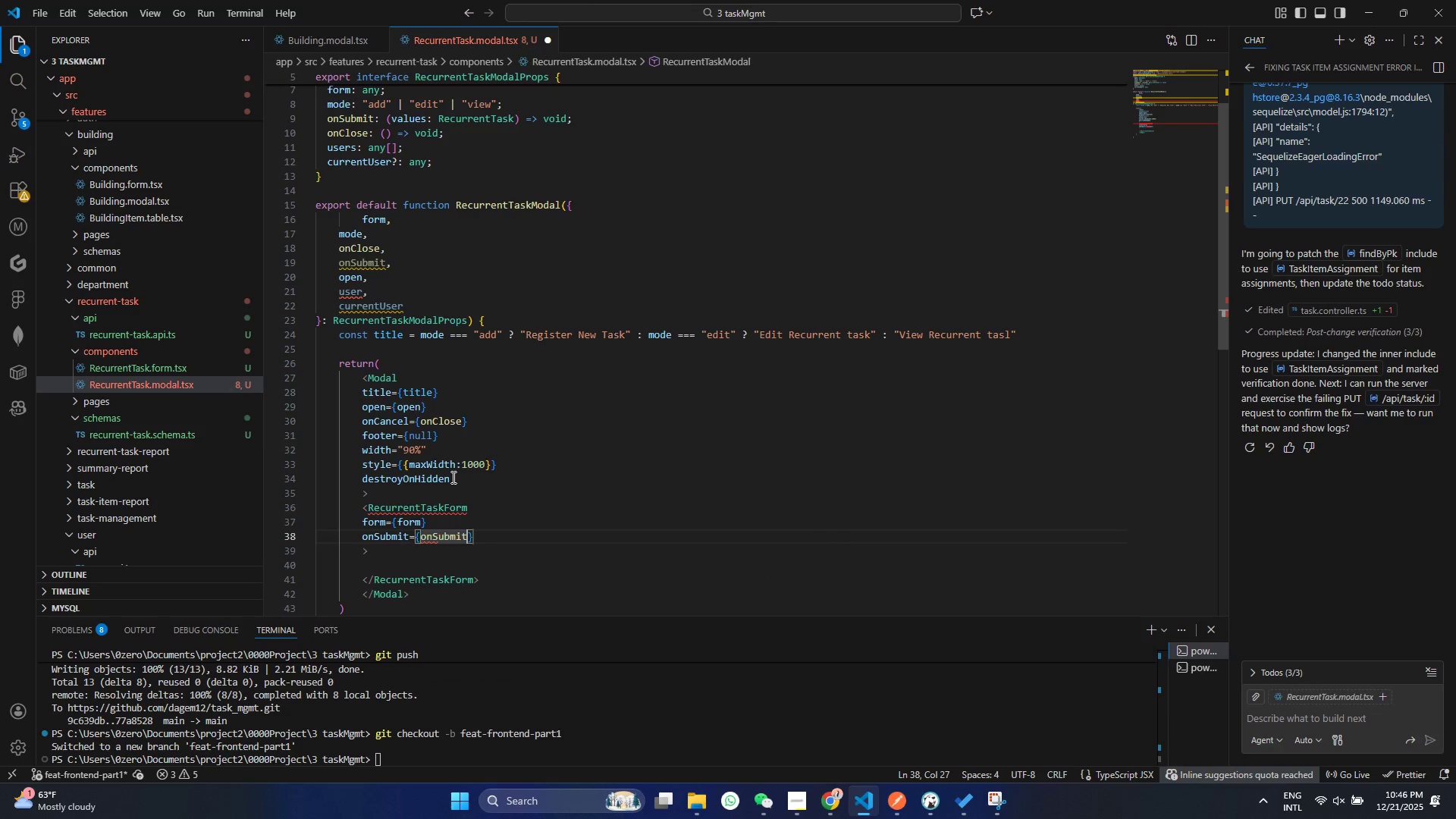 
key(Enter)
 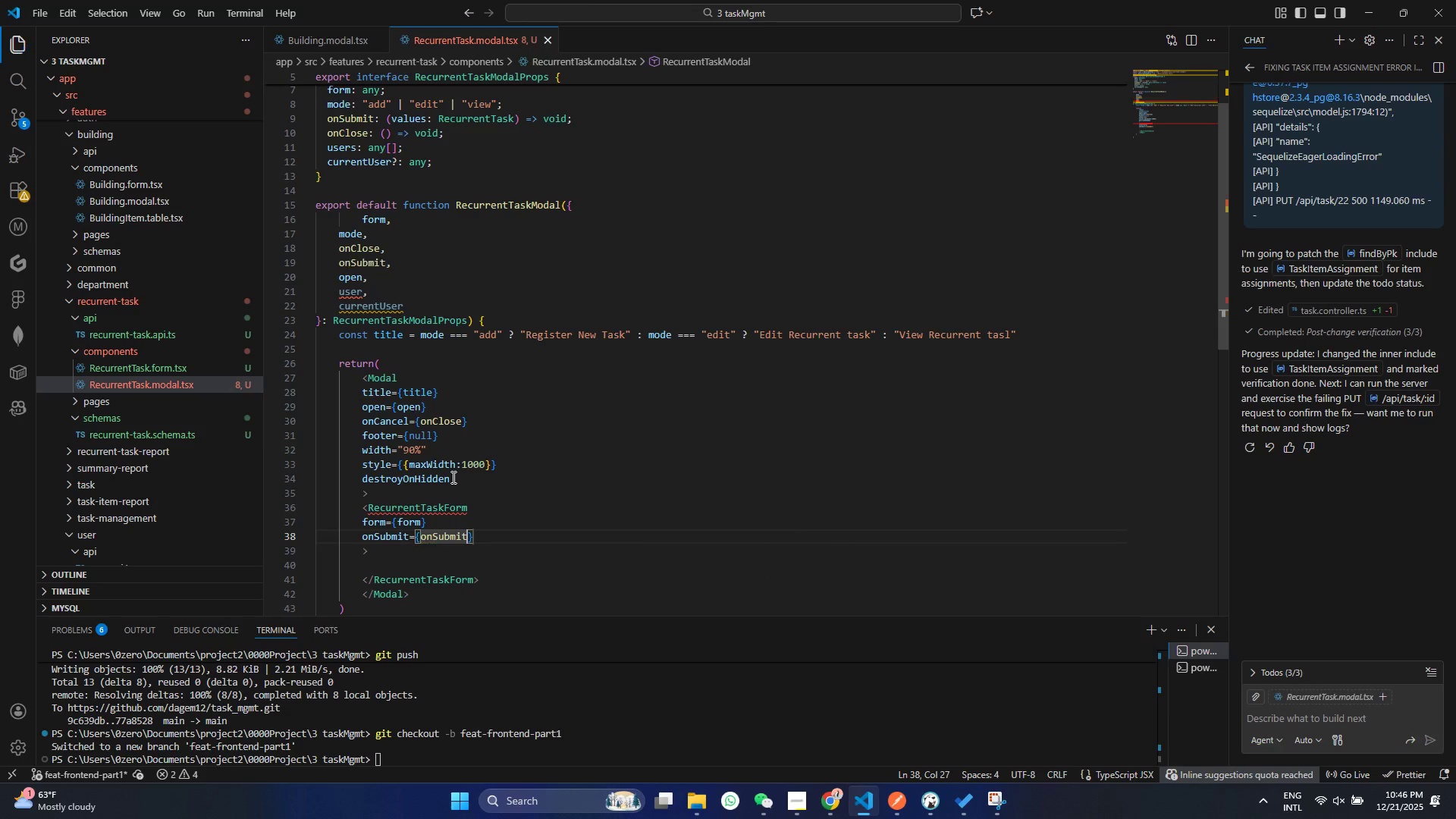 
key(Control+ControlLeft)
 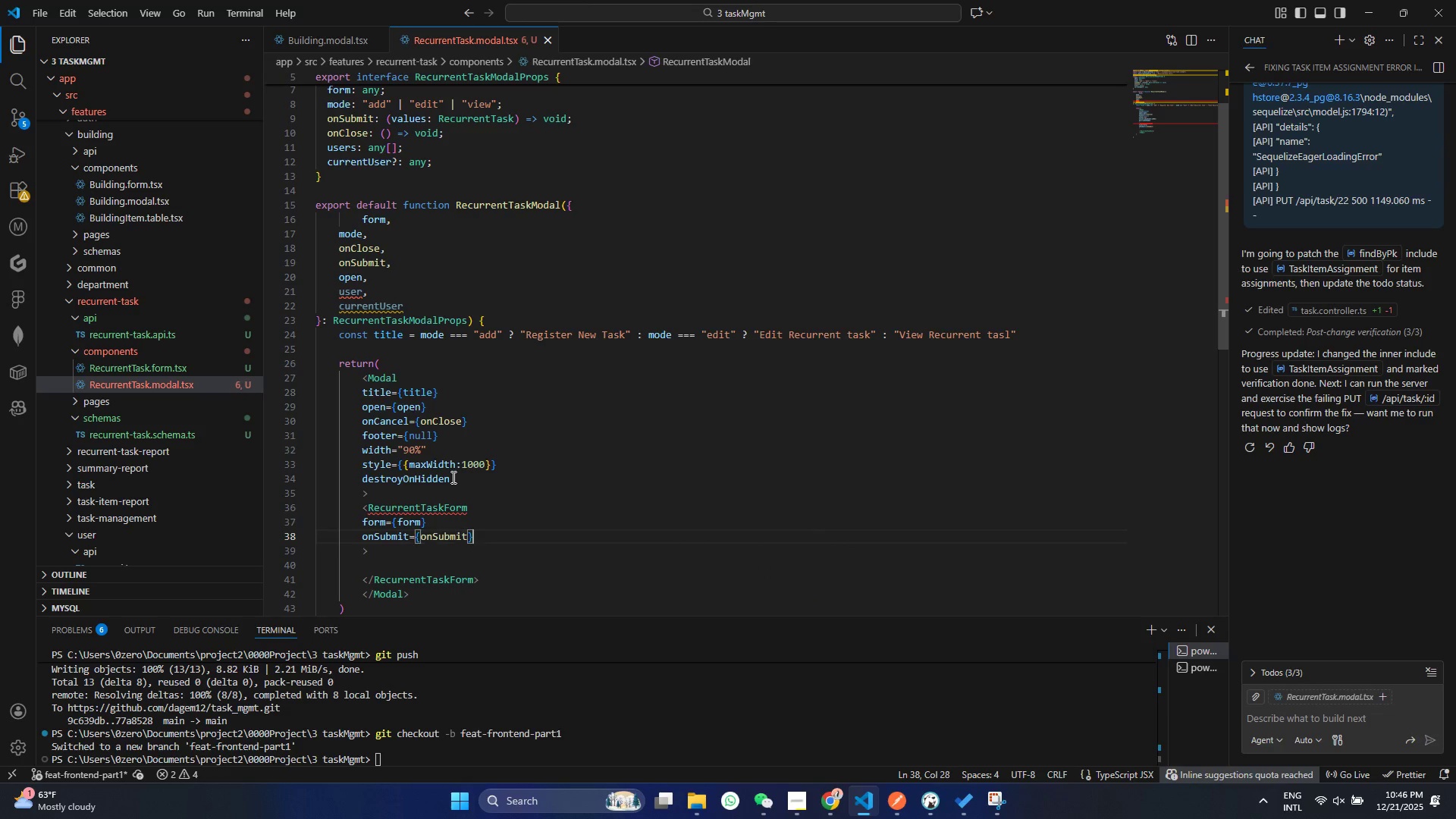 
key(S)
 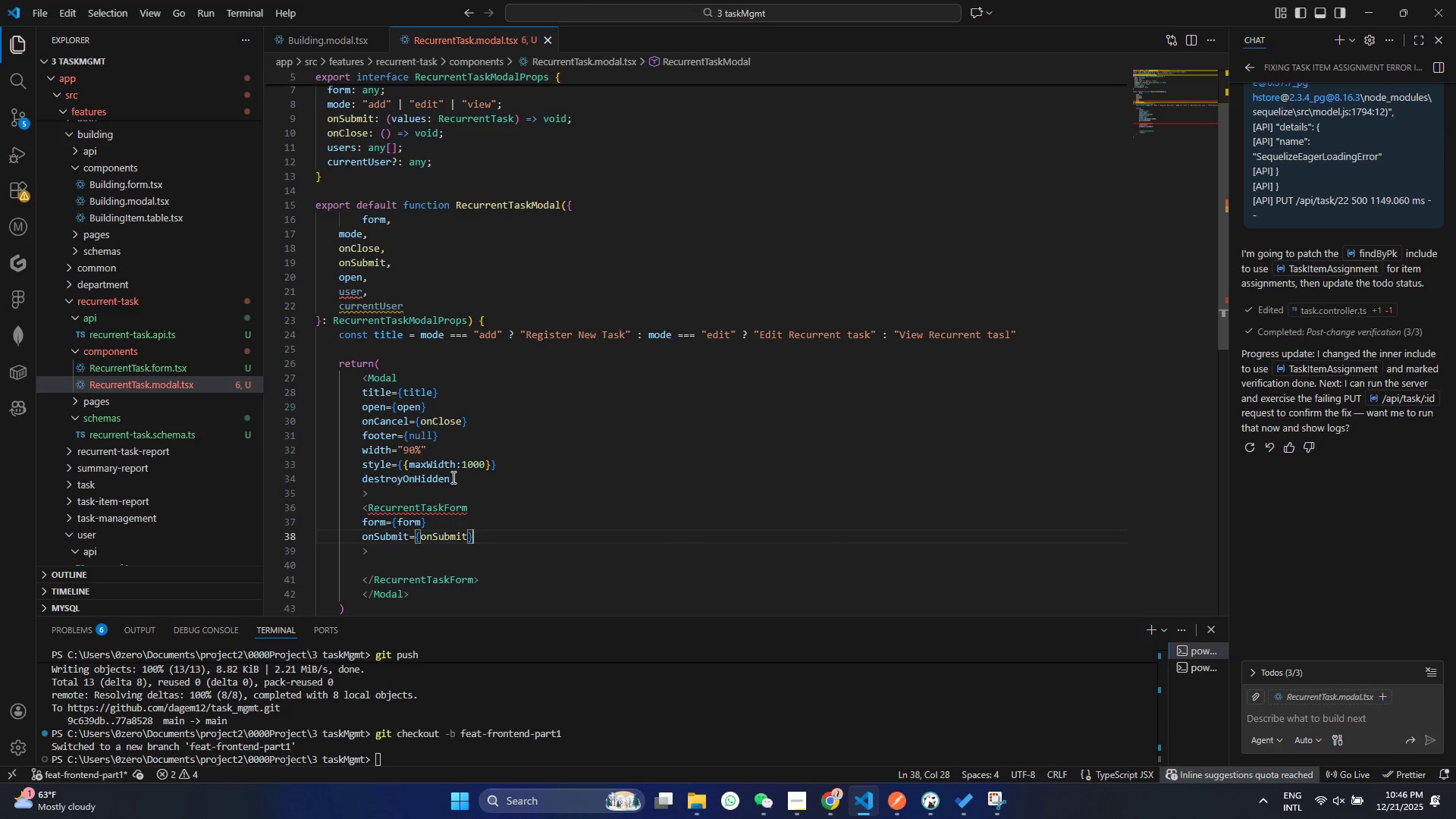 
key(ArrowRight)
 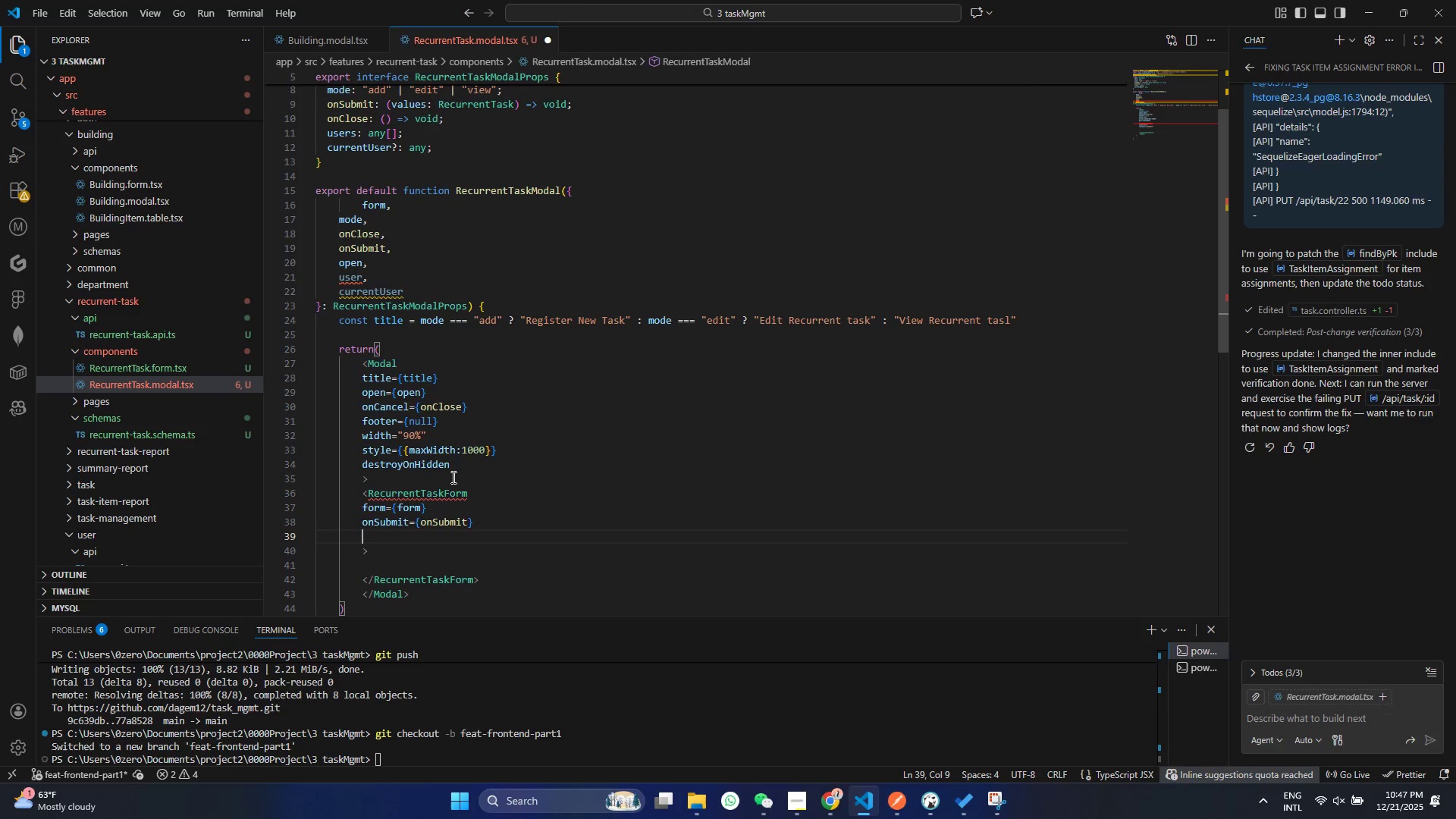 
key(Enter)
 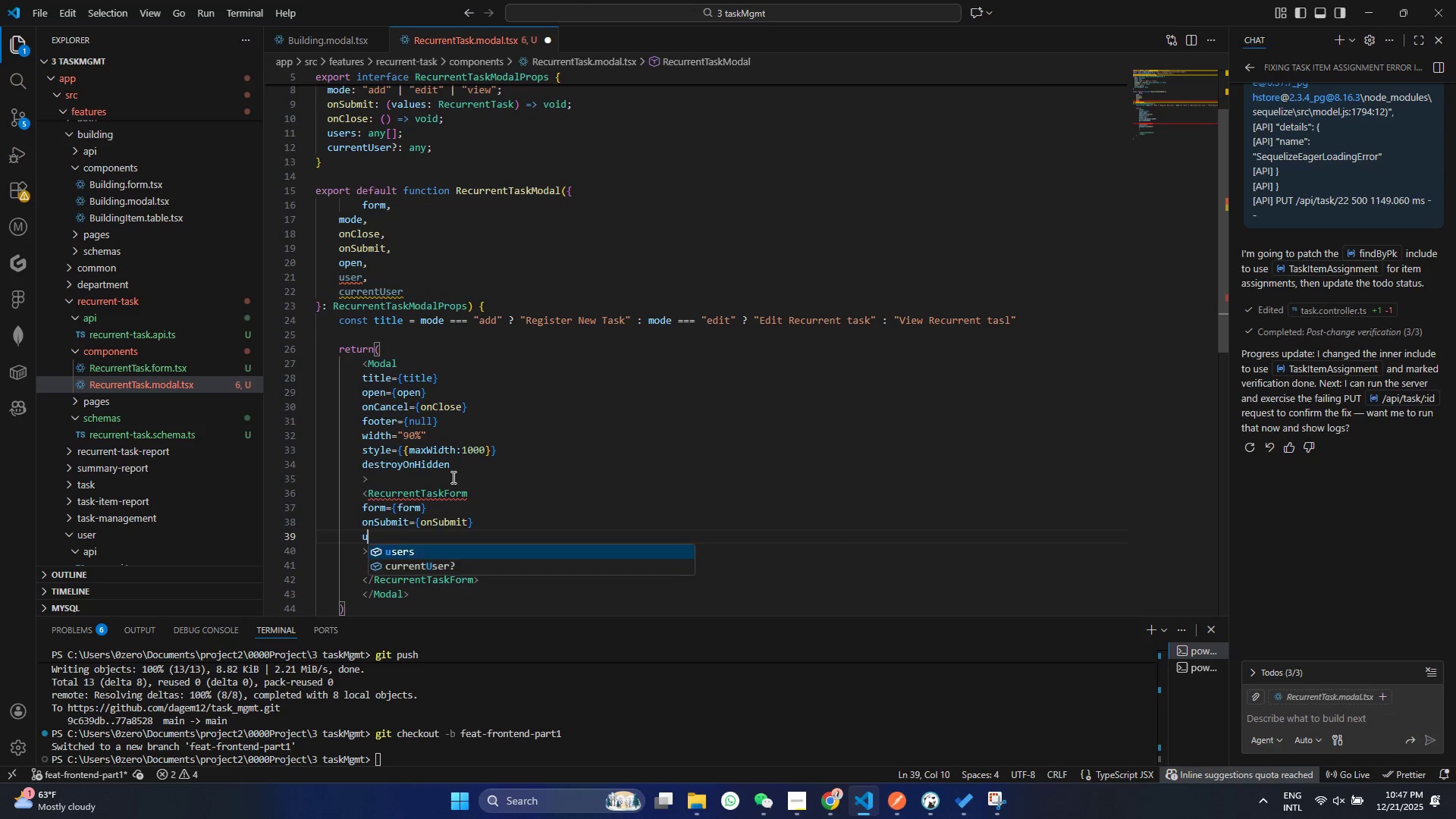 
type(us)
 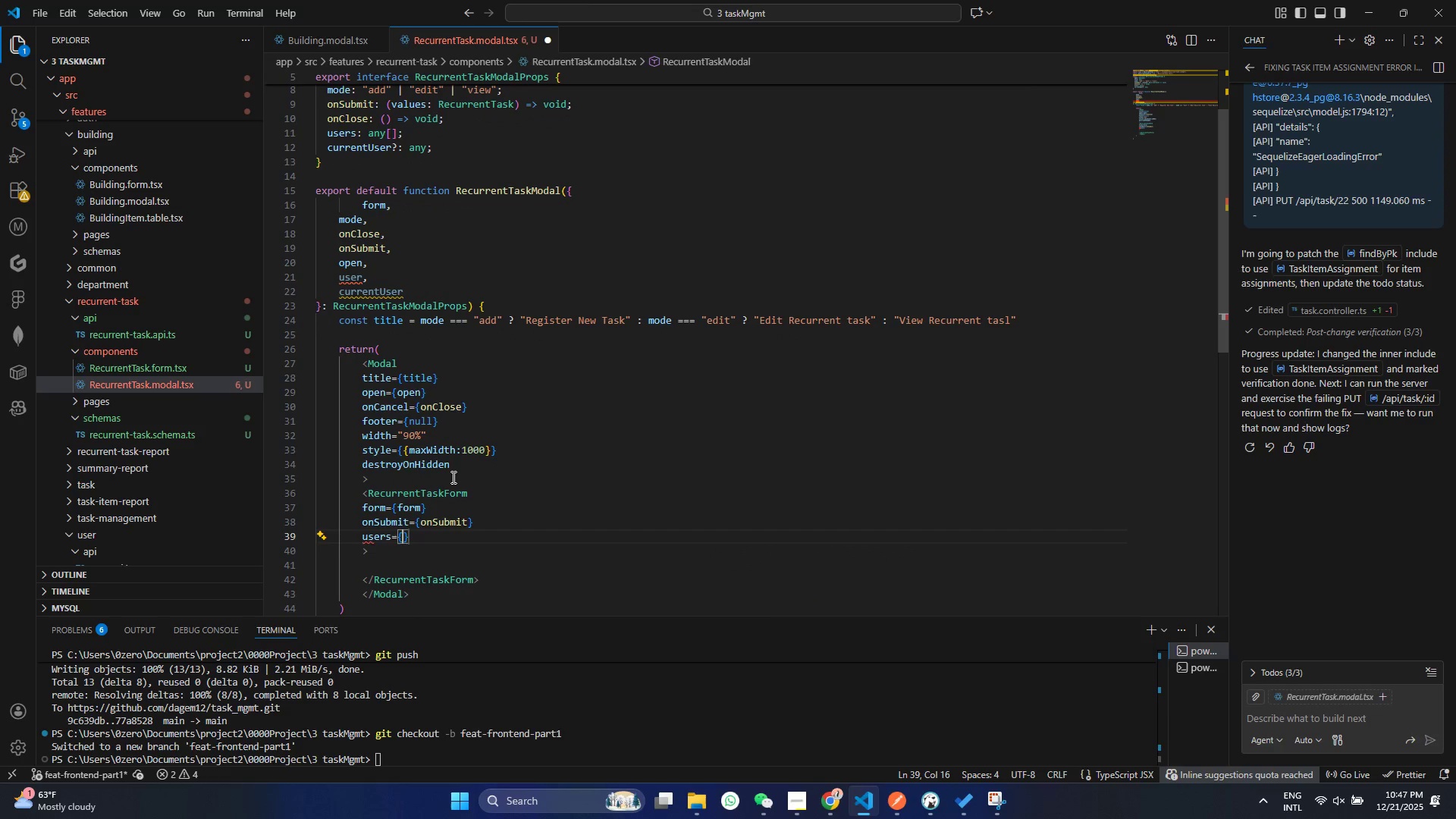 
key(Enter)
 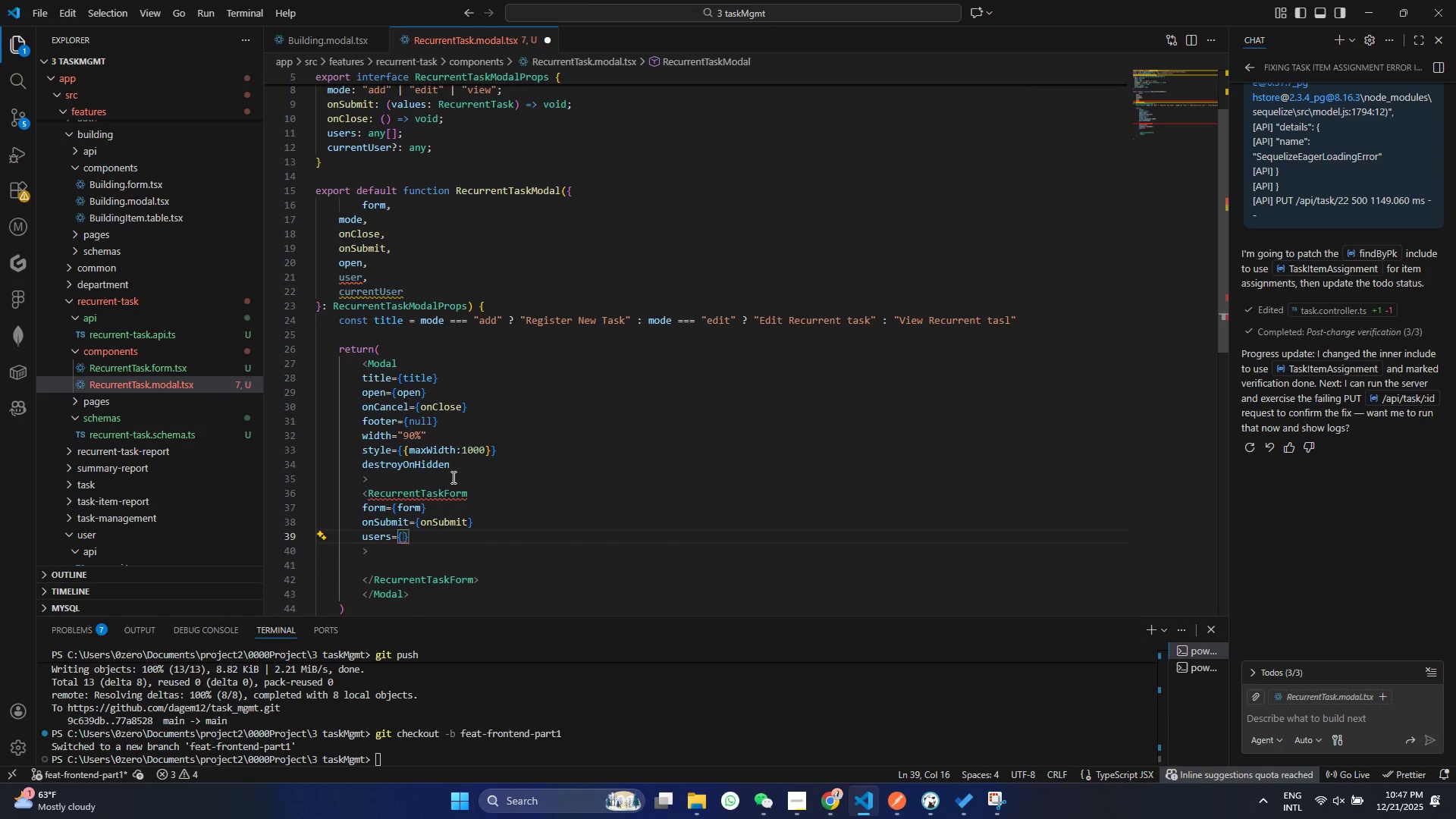 
type(users)
 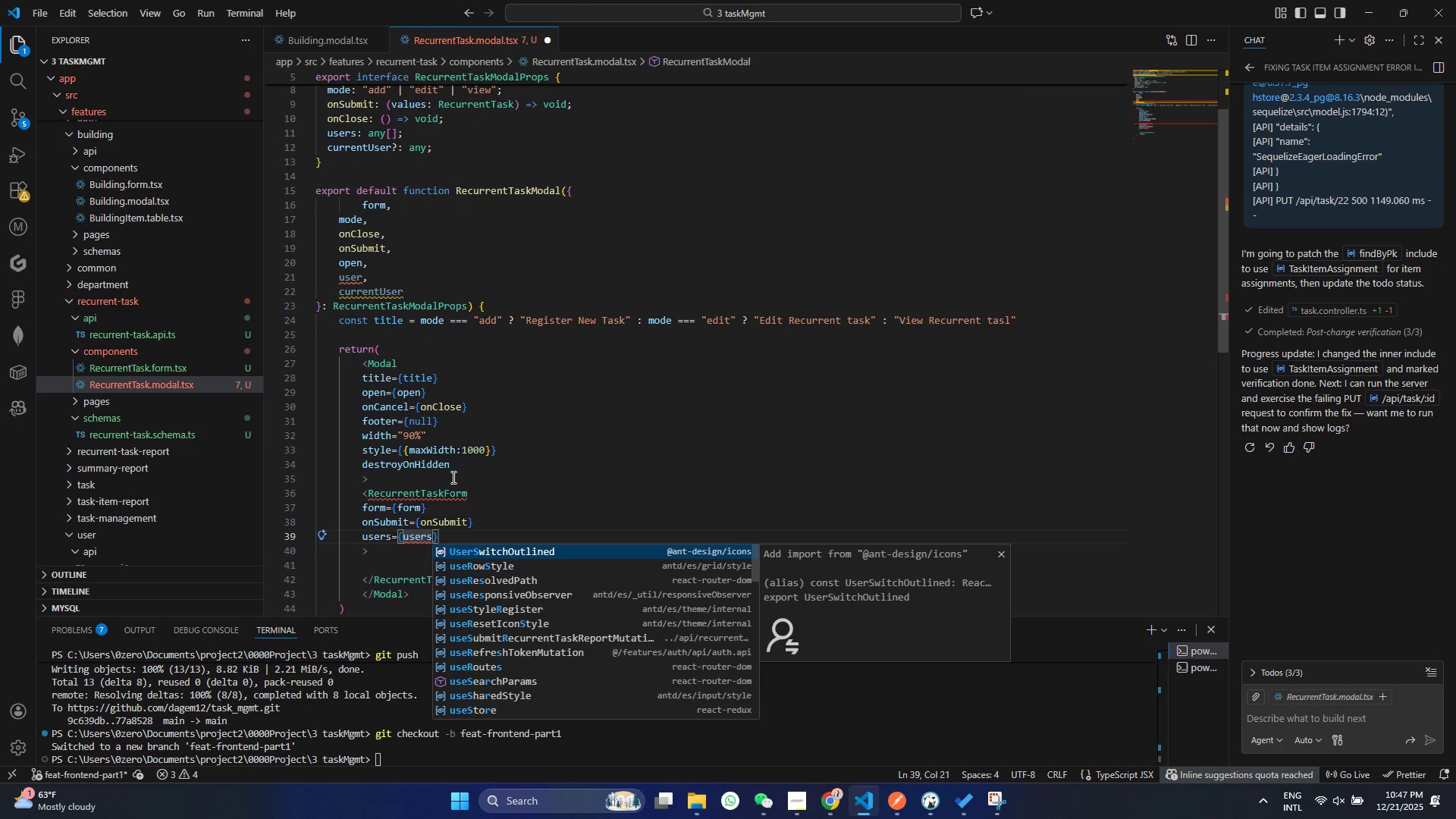 
key(Control+ControlLeft)
 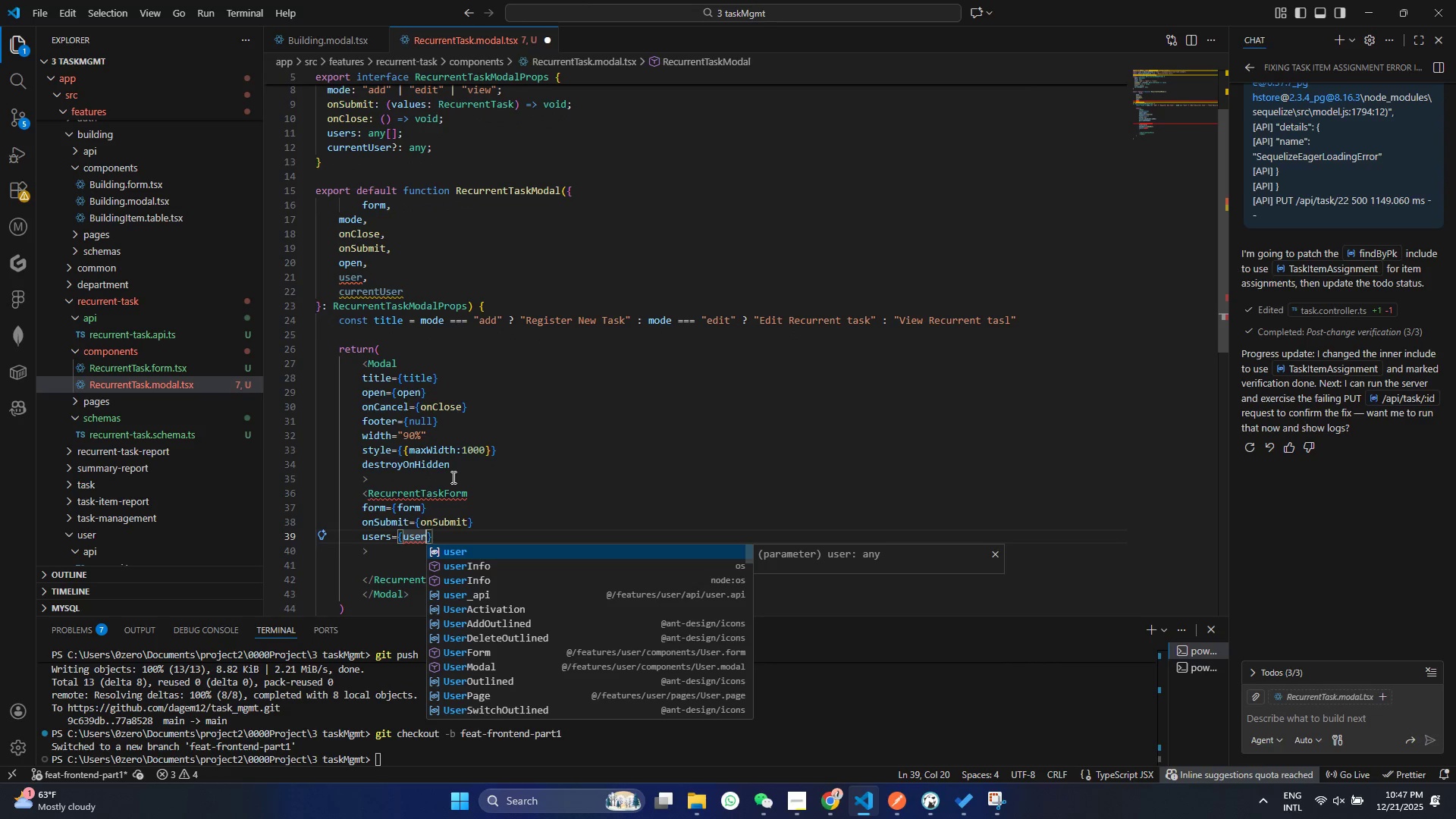 
key(Backspace)
 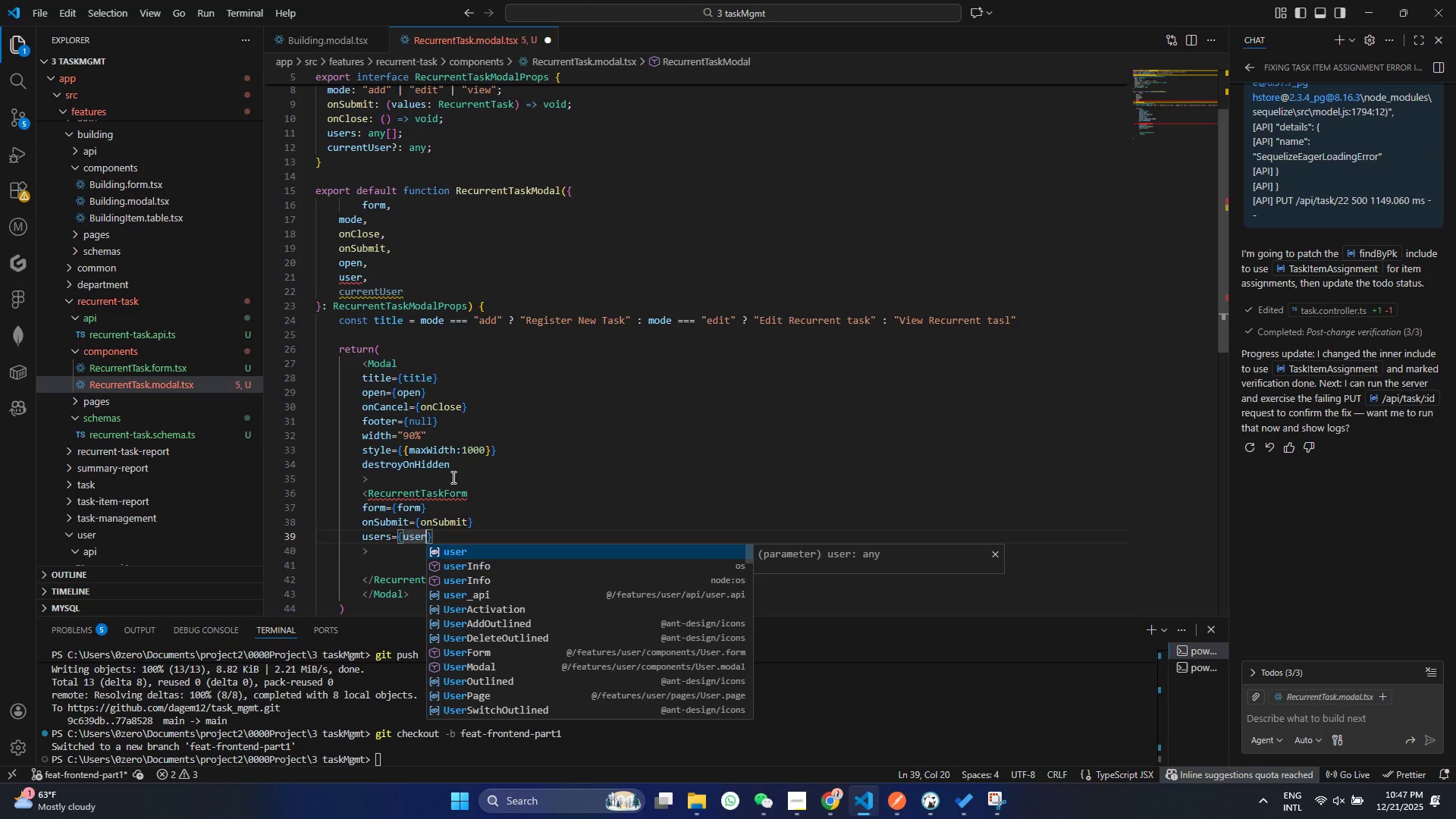 
key(S)
 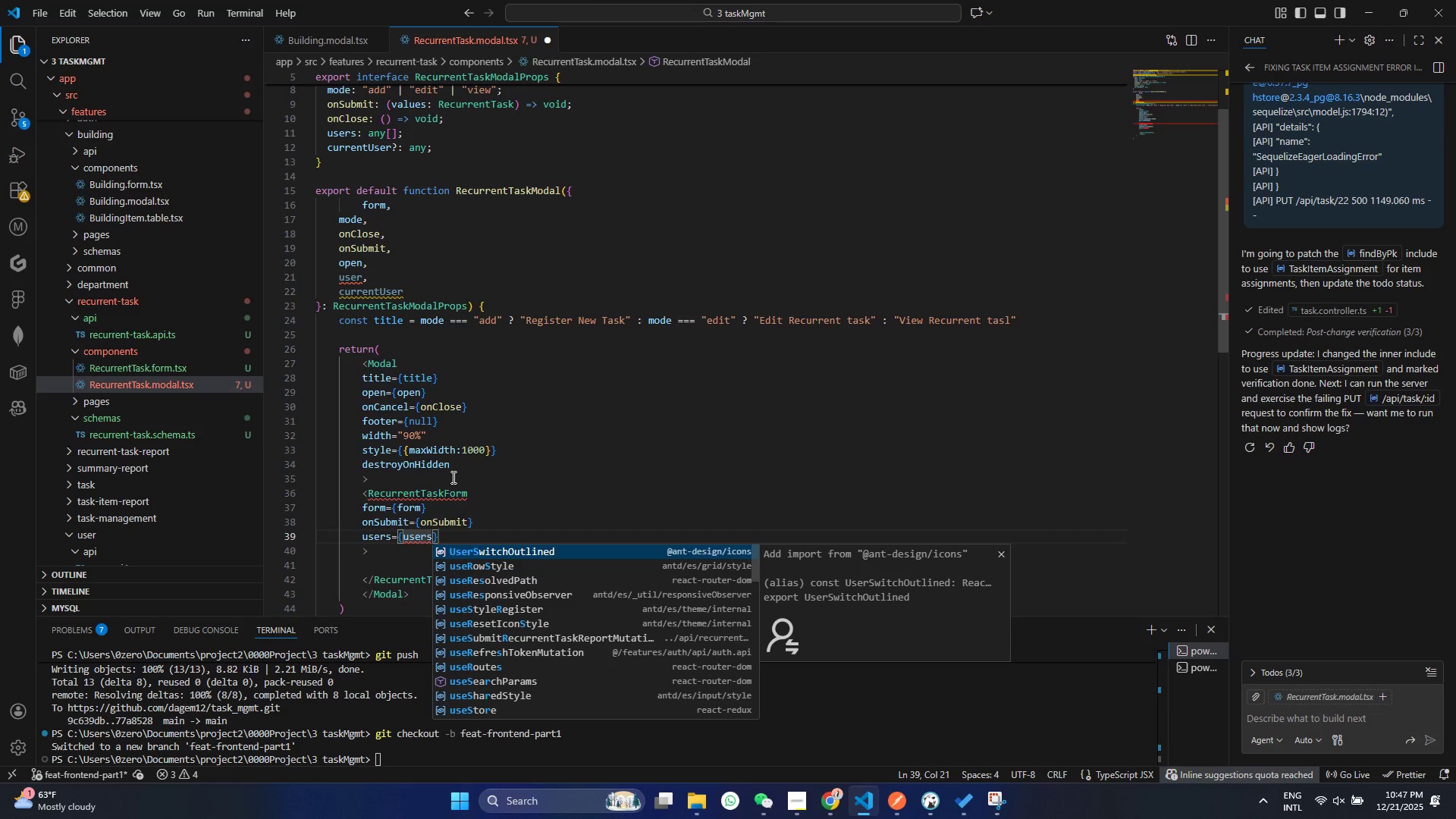 
hold_key(key=ControlLeft, duration=0.84)
 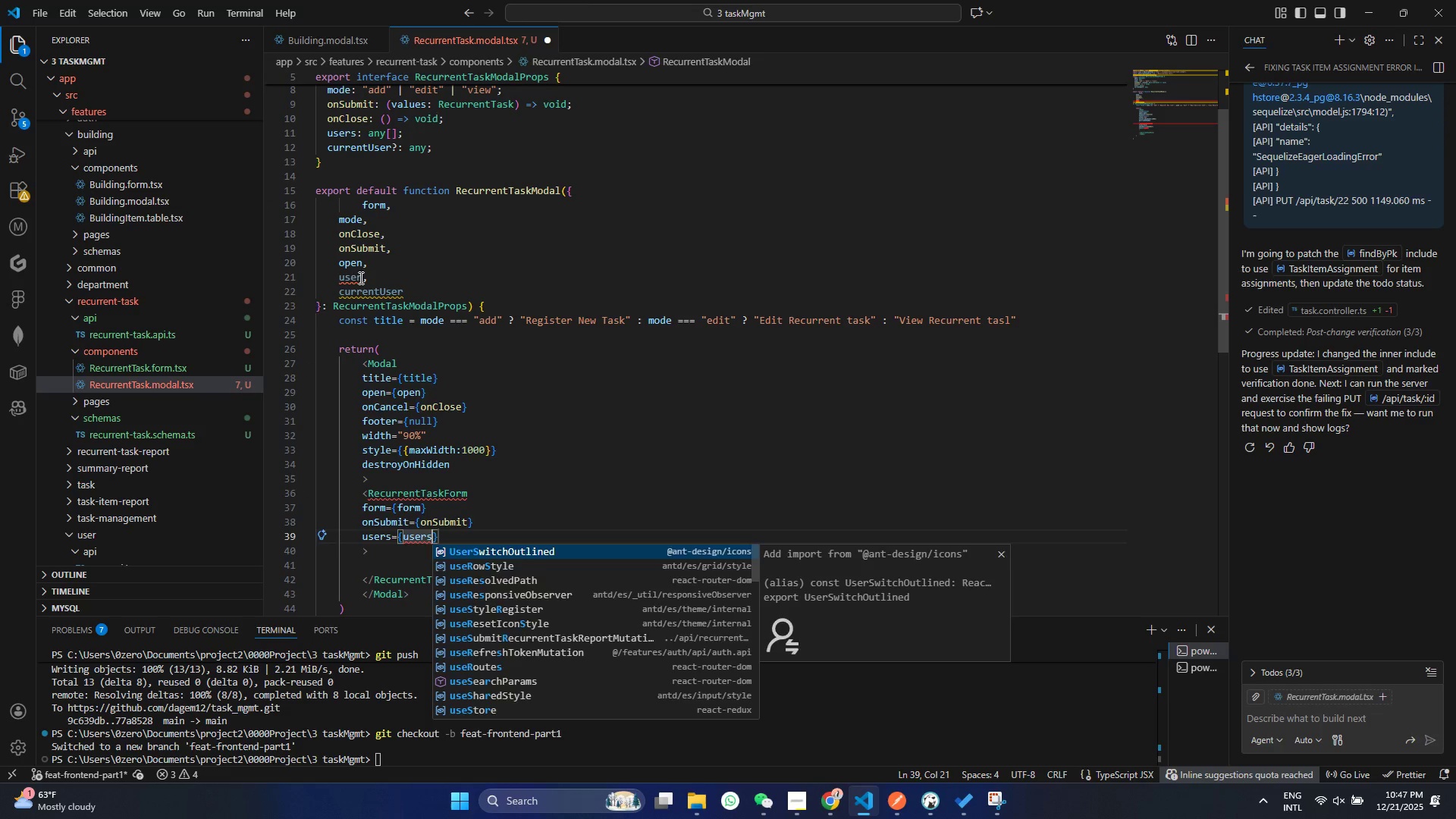 
left_click([359, 278])
 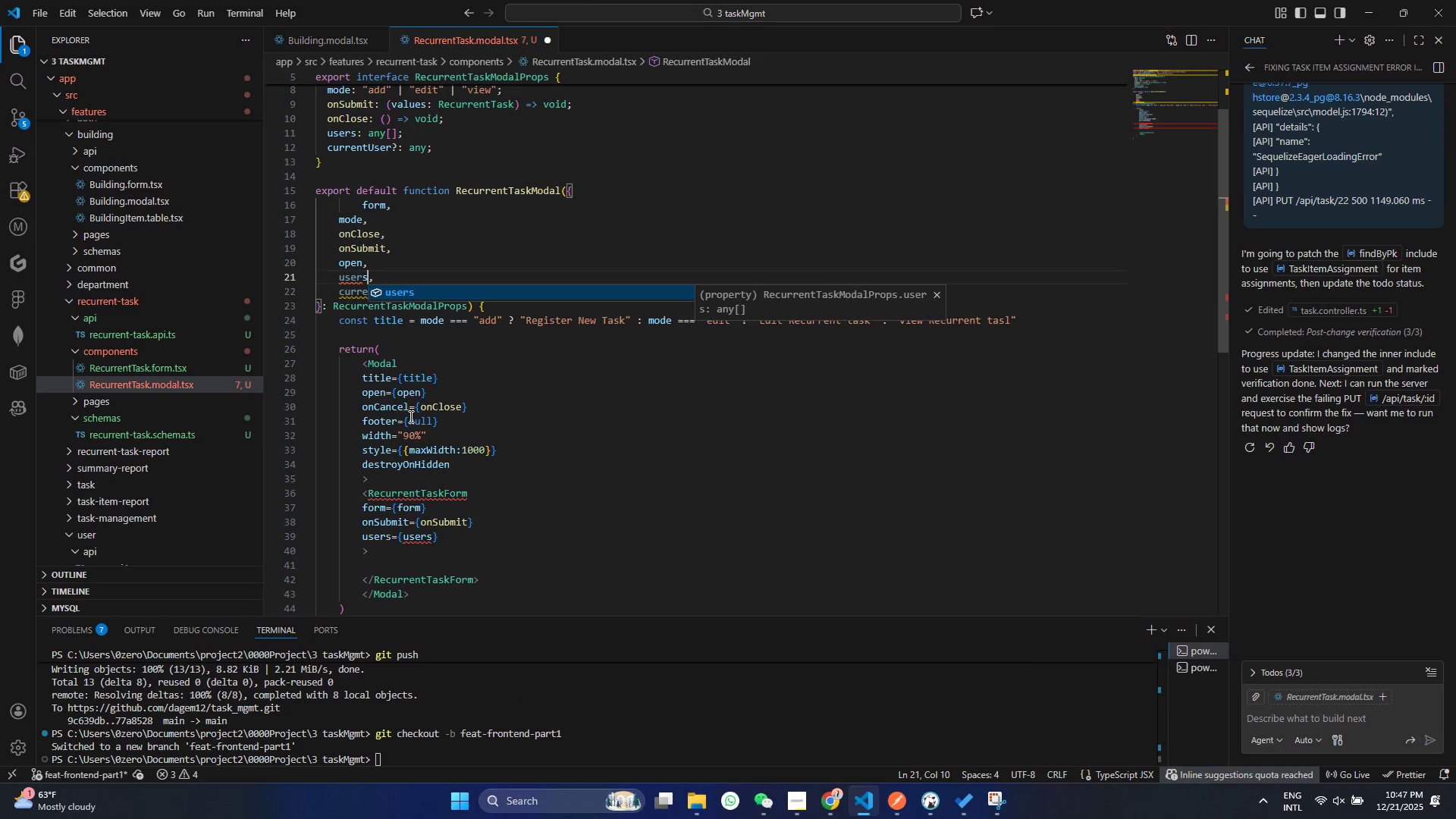 
key(S)
 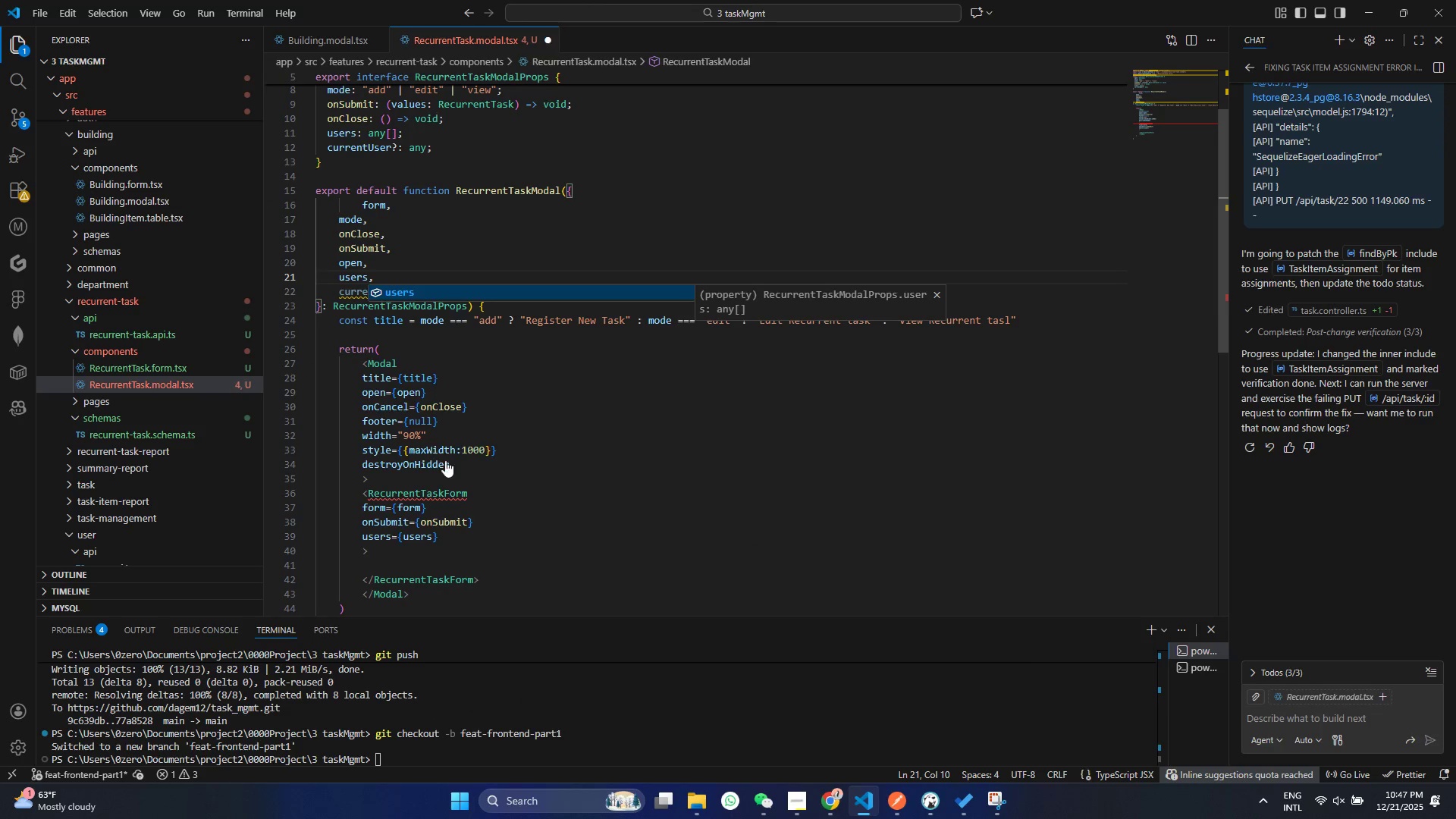 
key(Control+S)
 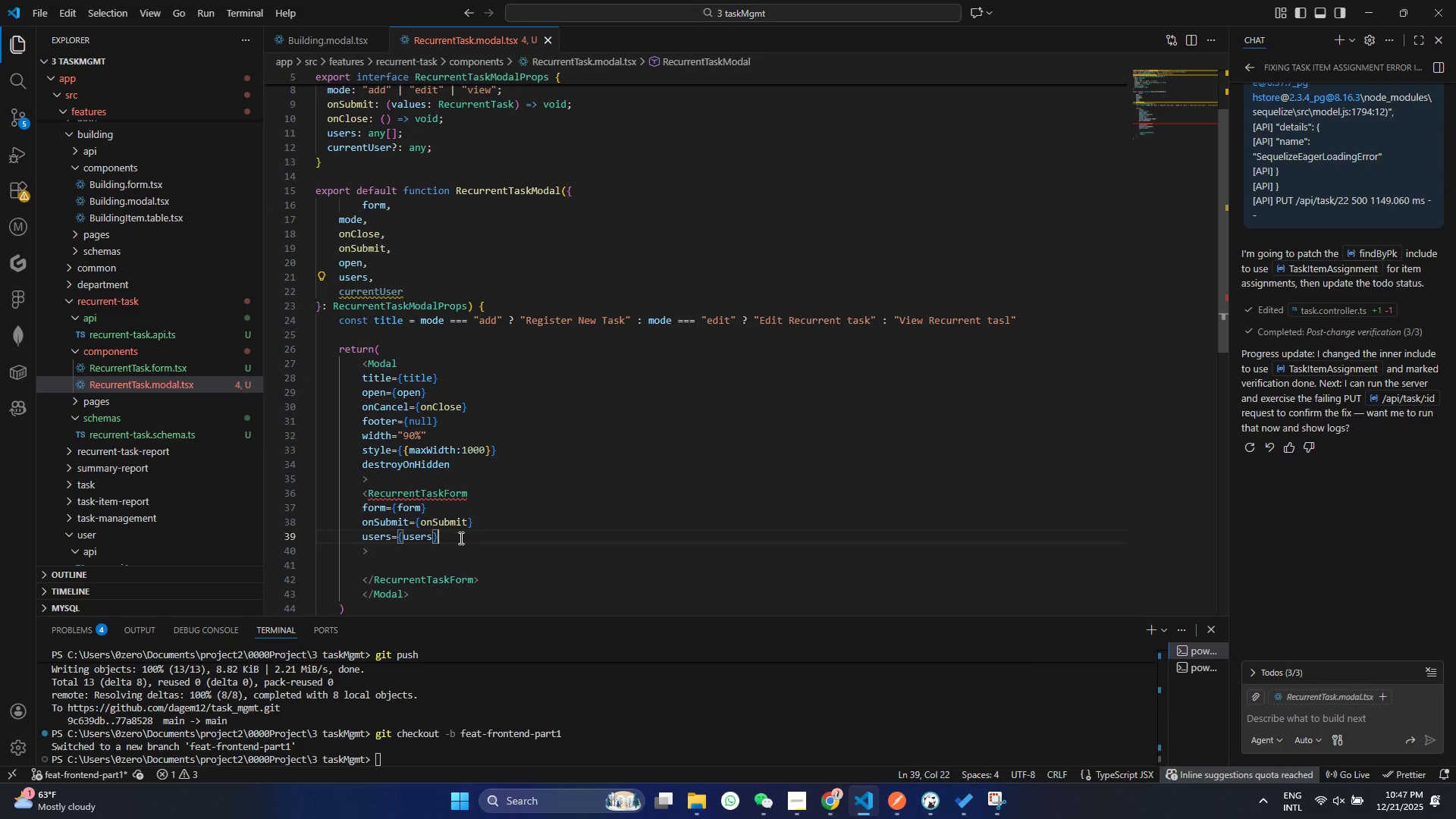 
left_click([460, 538])
 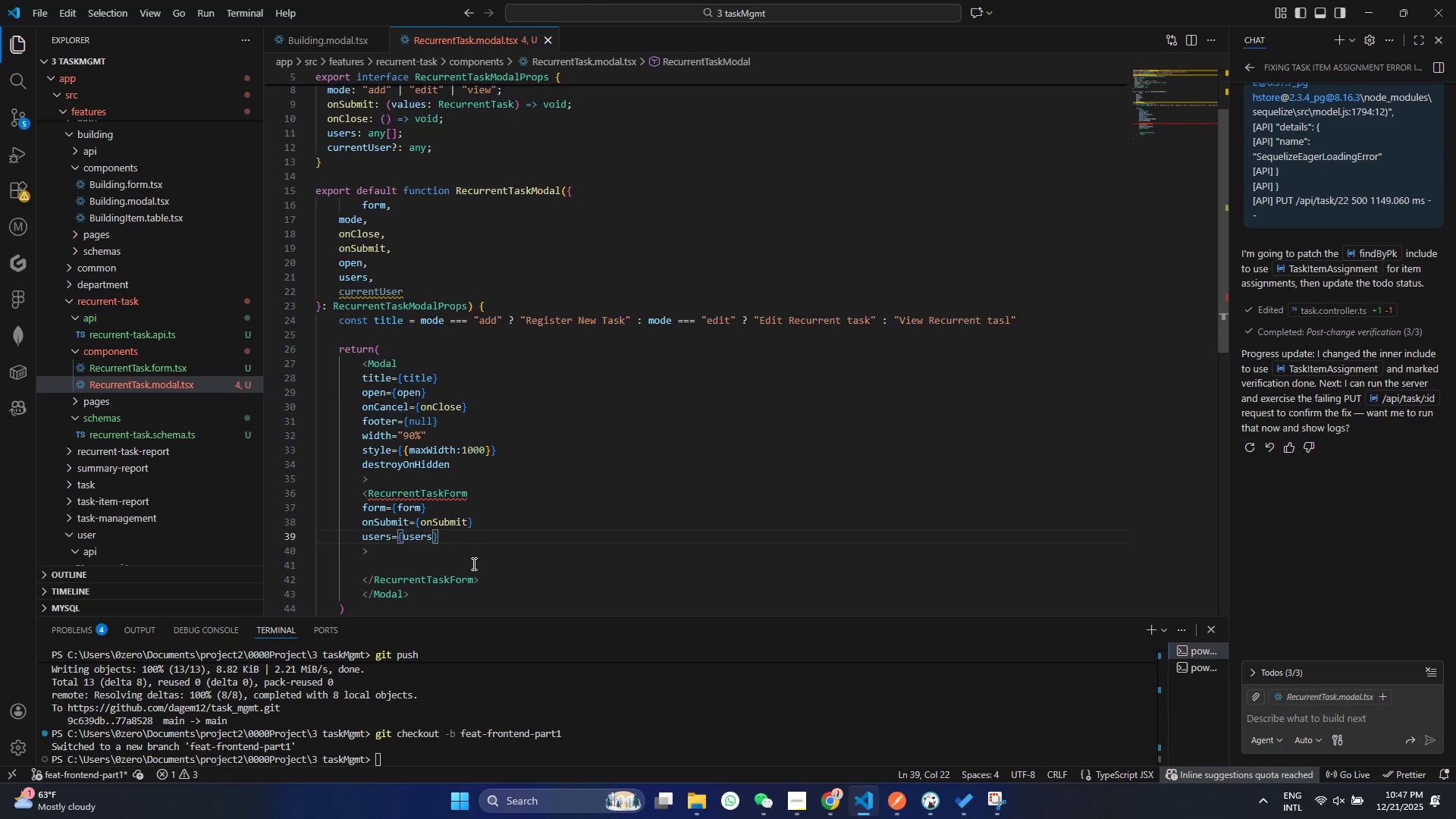 
key(Enter)
 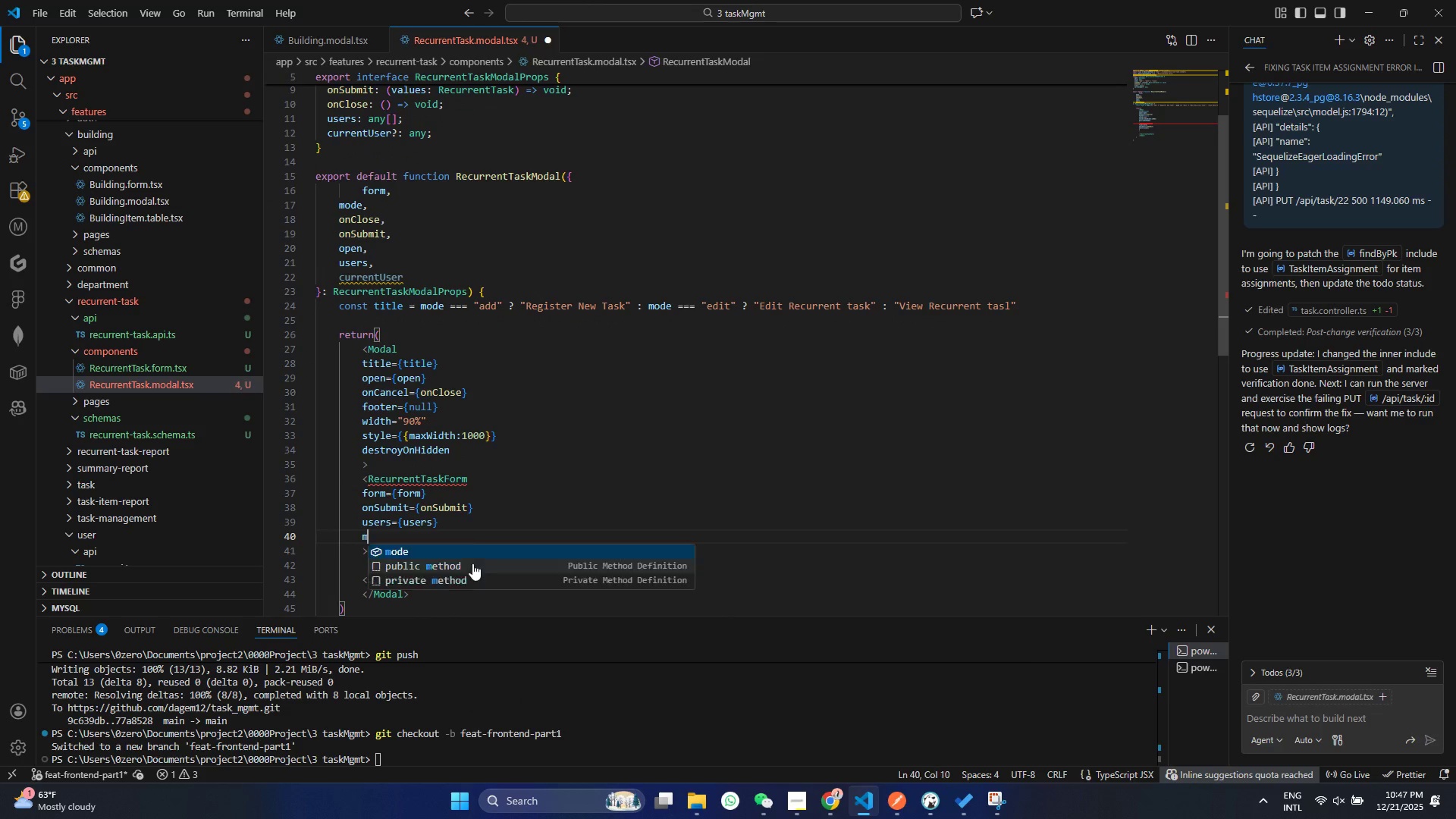 
type(mode)
 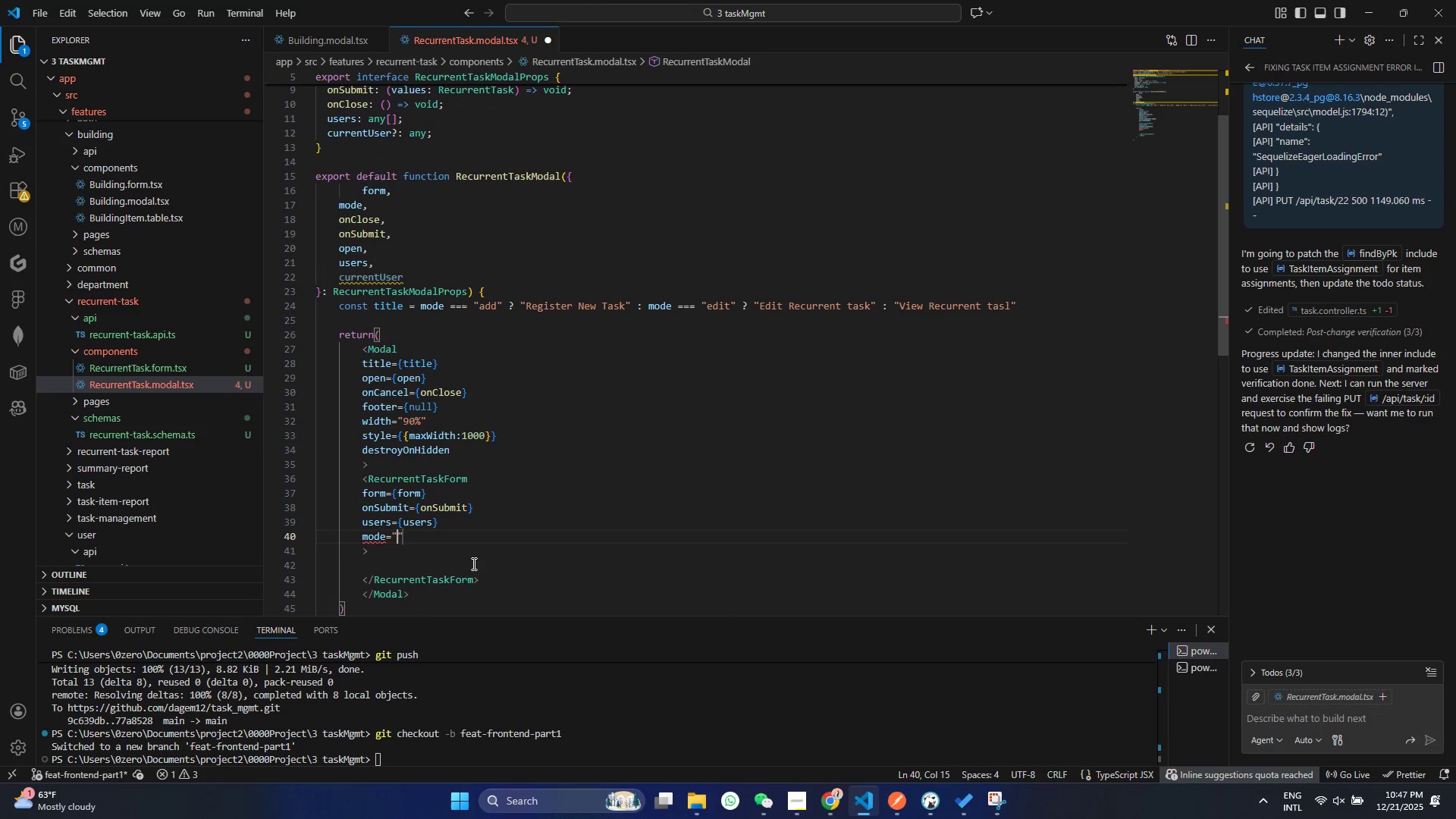 
key(Enter)
 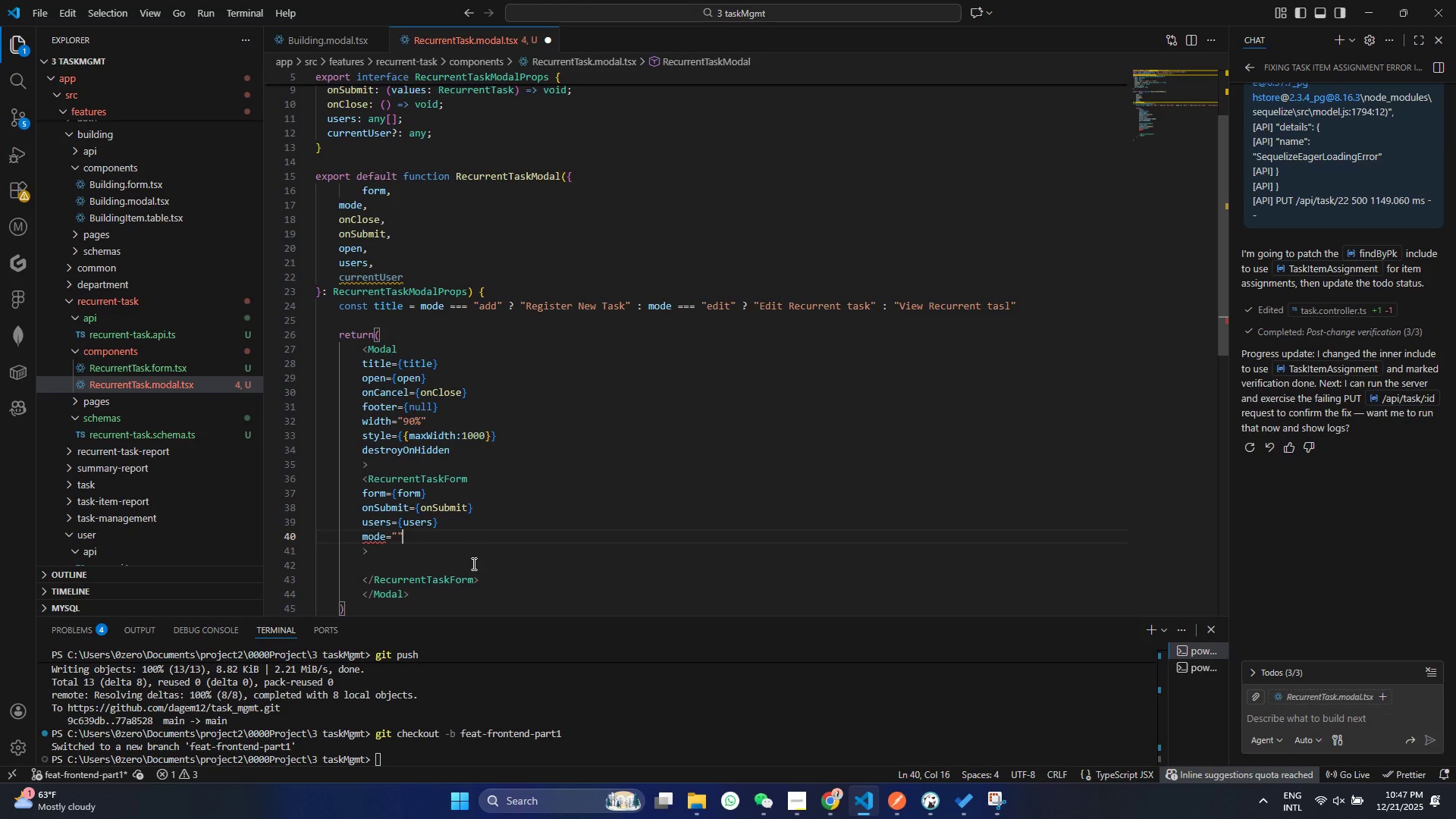 
key(ArrowRight)
 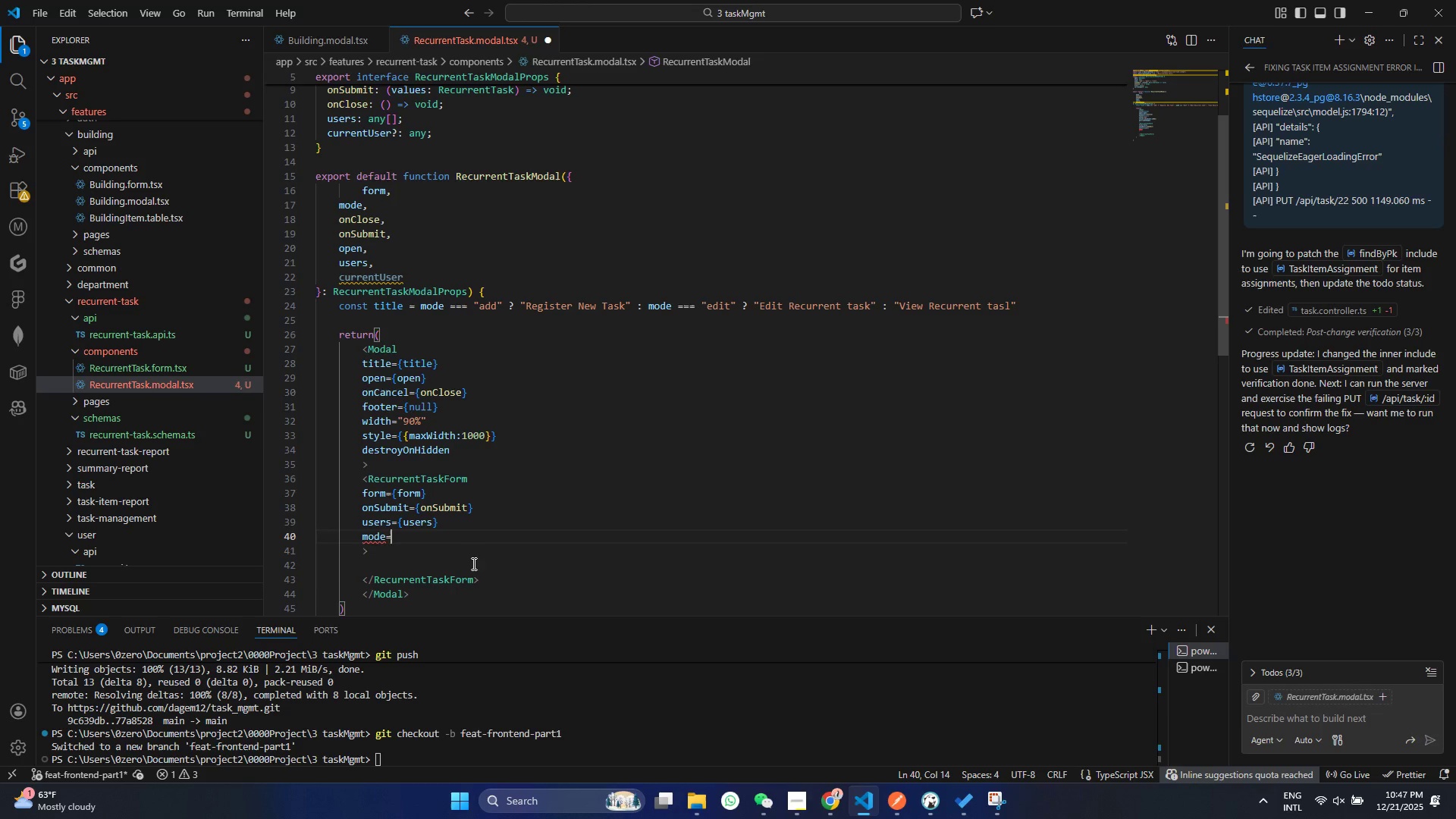 
key(Backspace)
key(Backspace)
type([mode)
 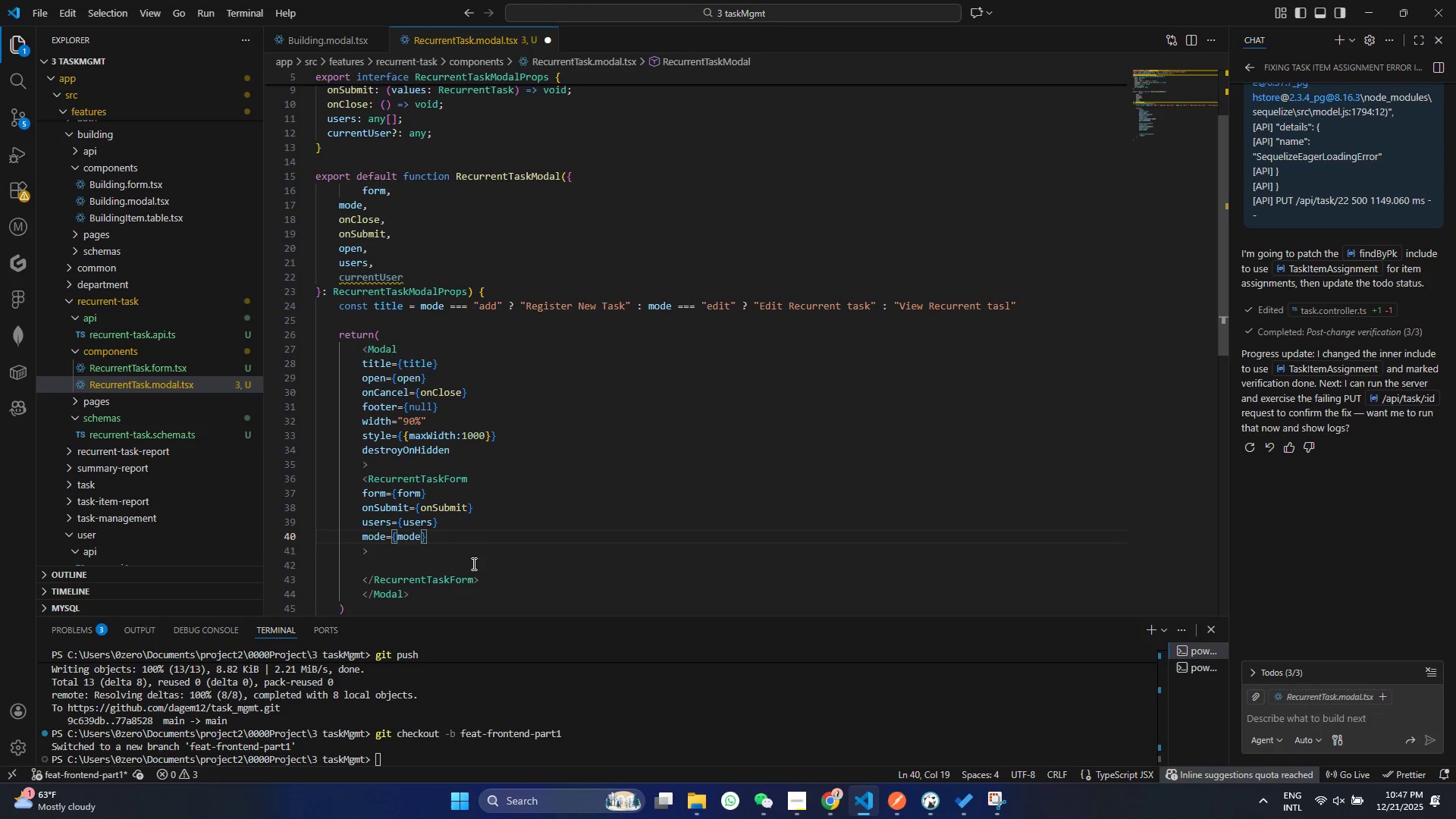 
 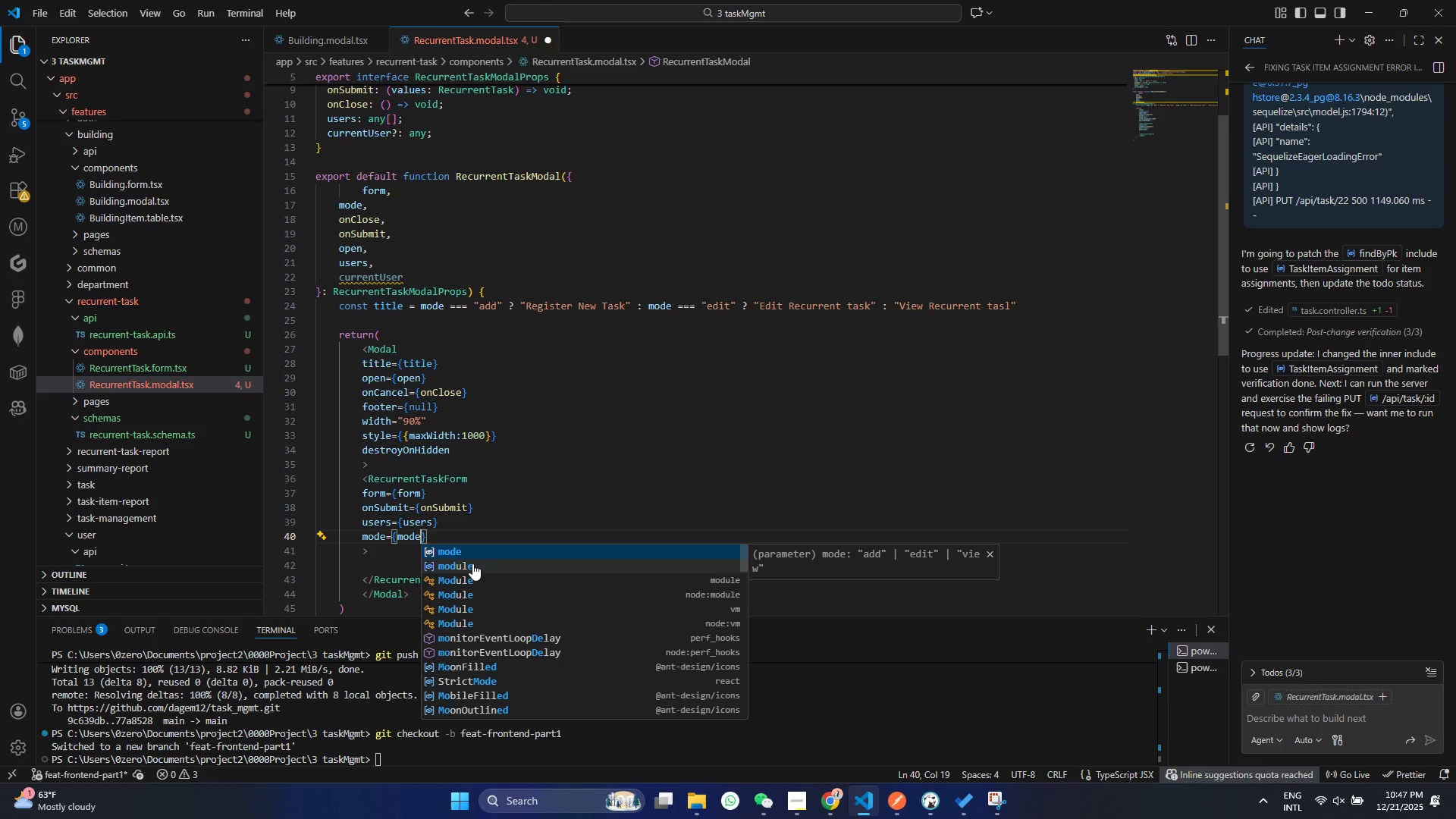 
key(Enter)
 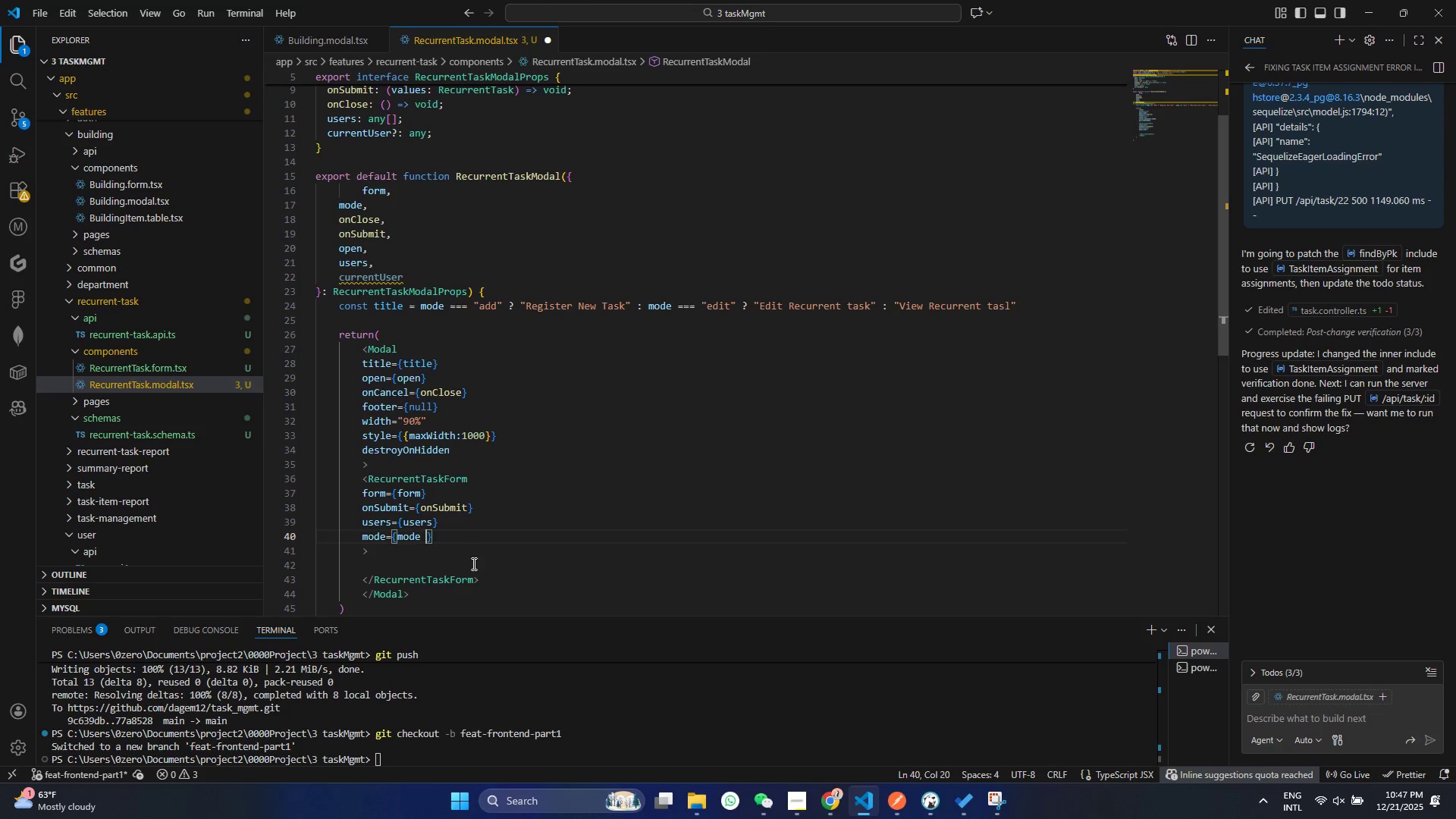 
key(Space)
 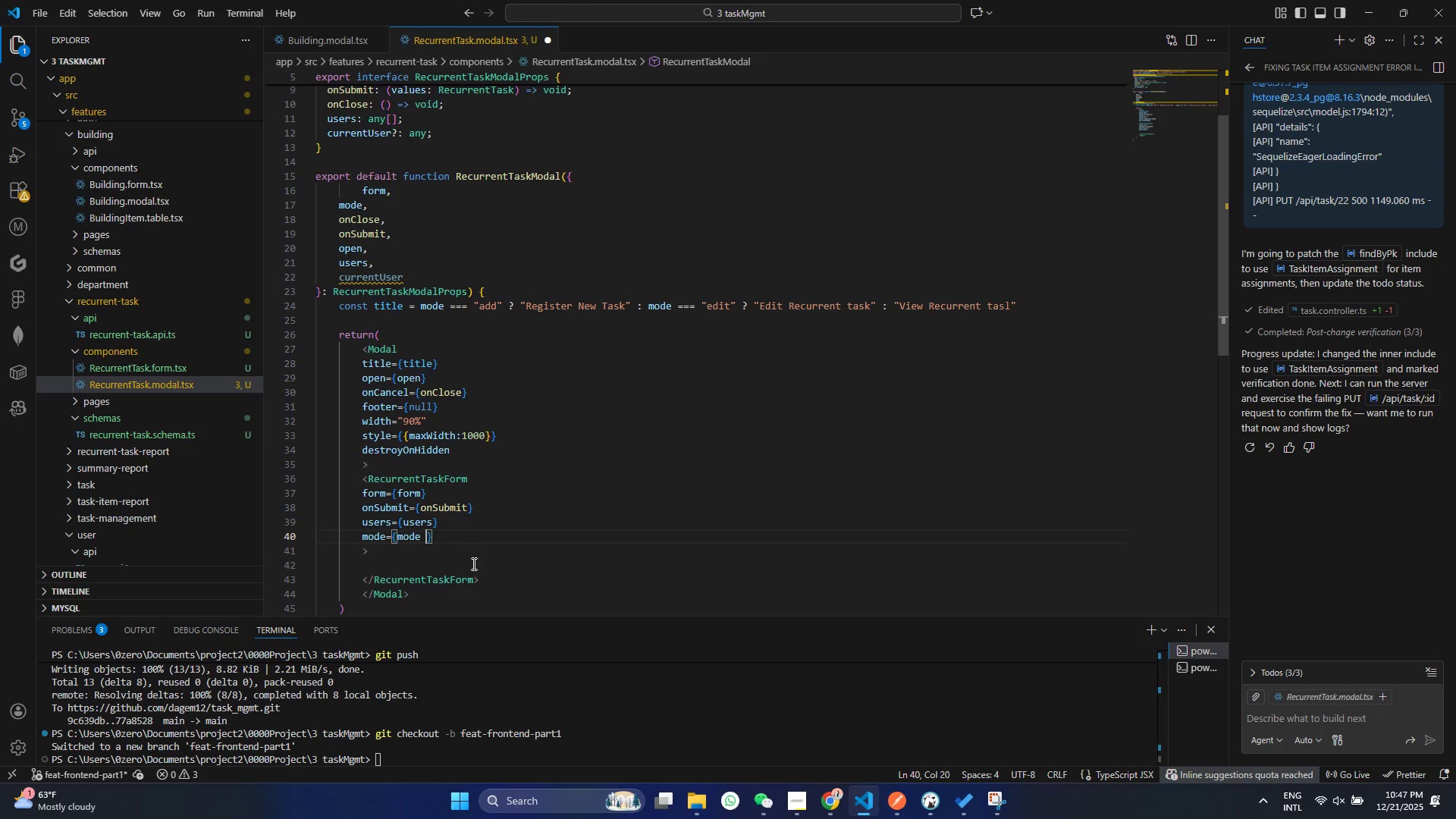 
key(Shift+Backslash)
 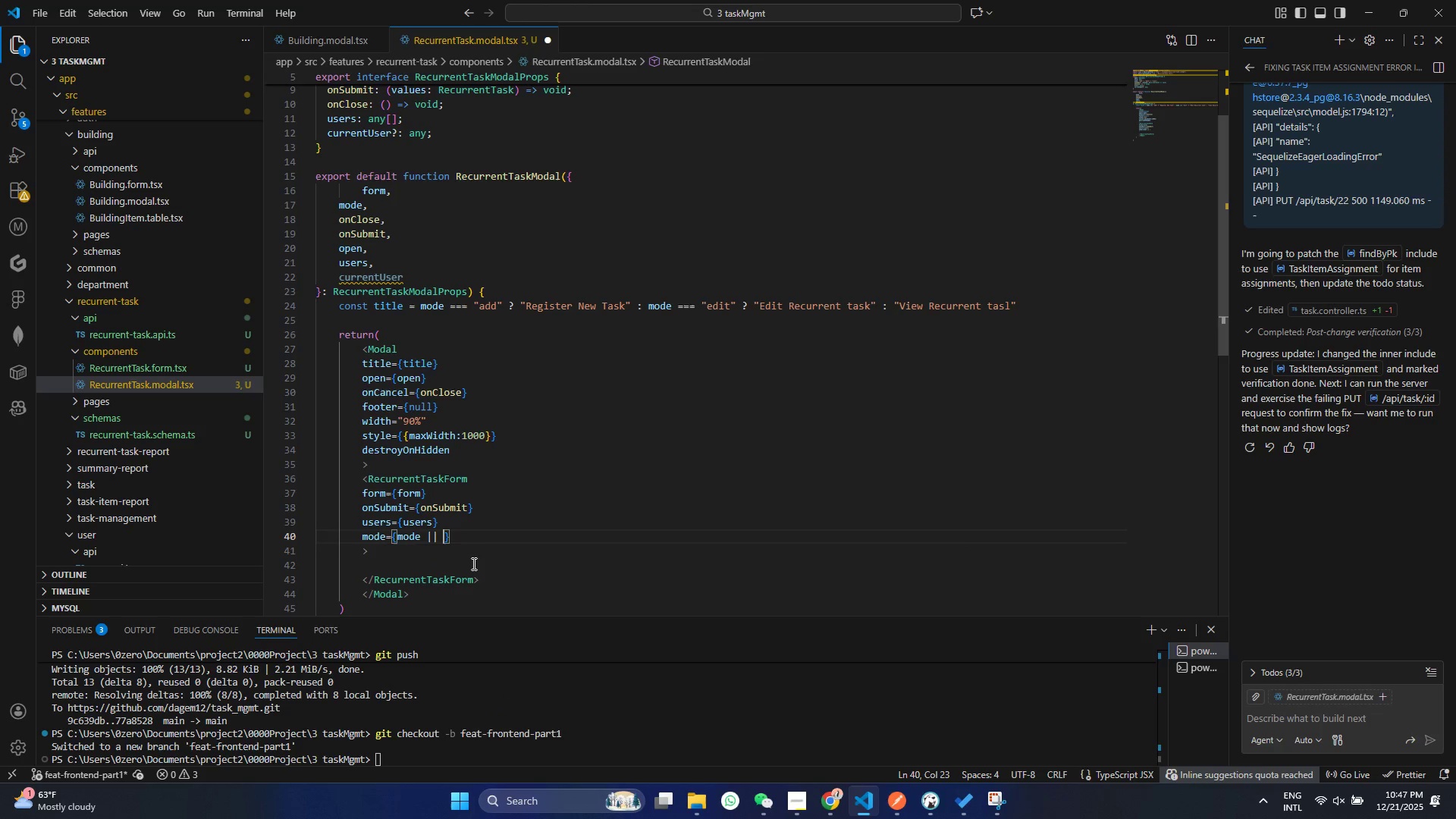 
key(Shift+Backslash)
 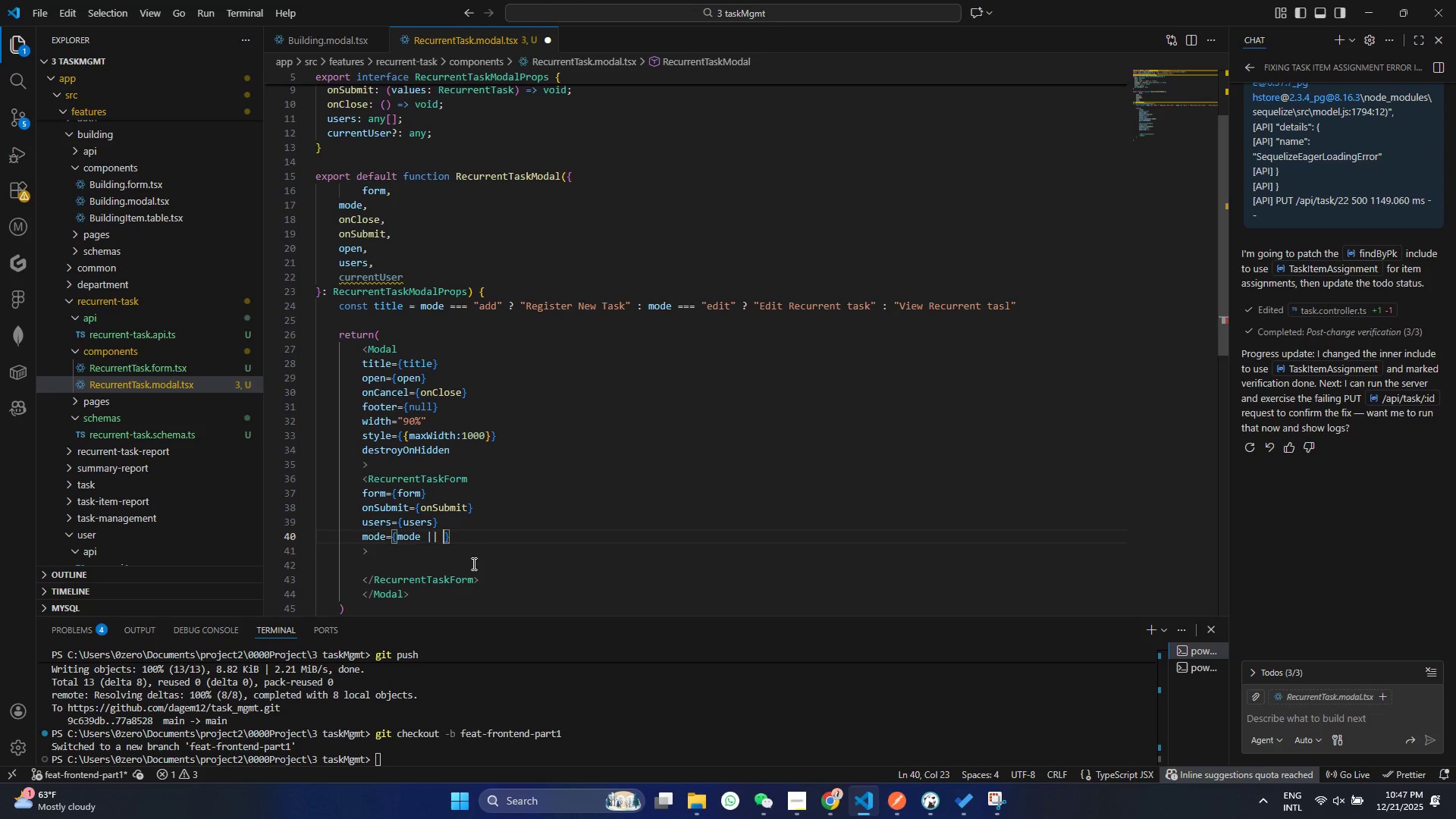 
key(Space)
 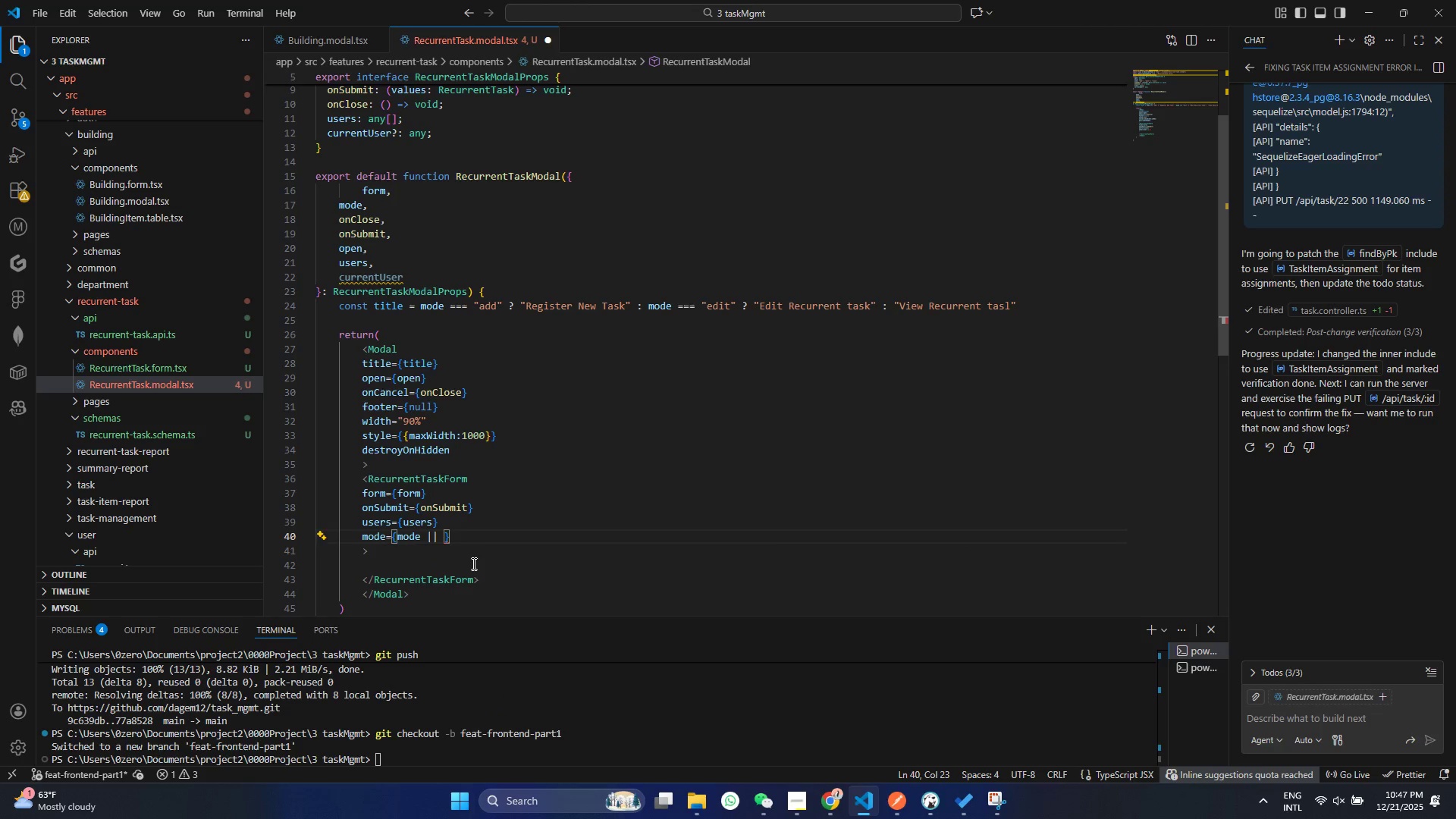 
key(Shift+Quote)
 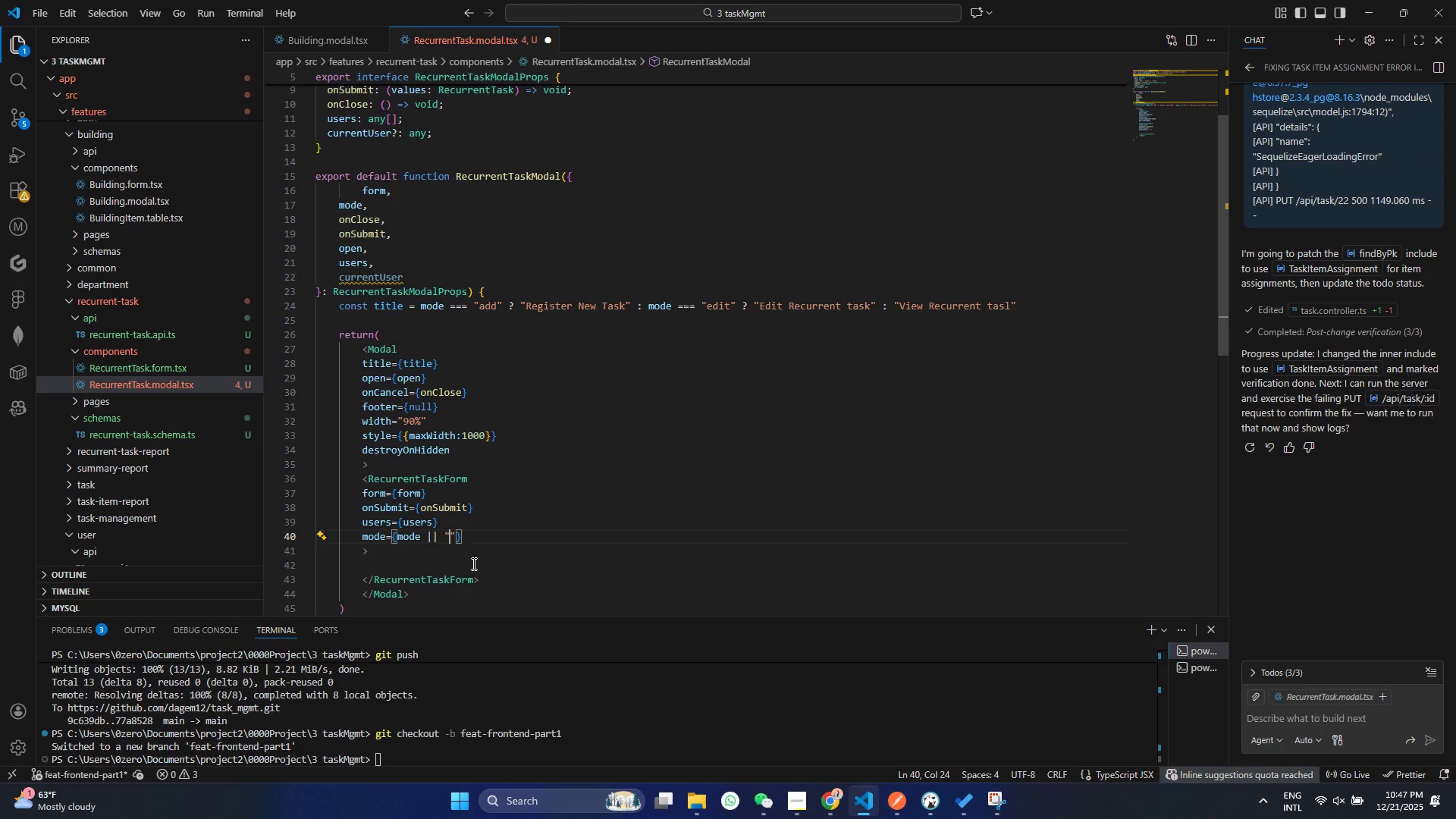 
key(Shift+Quote)
 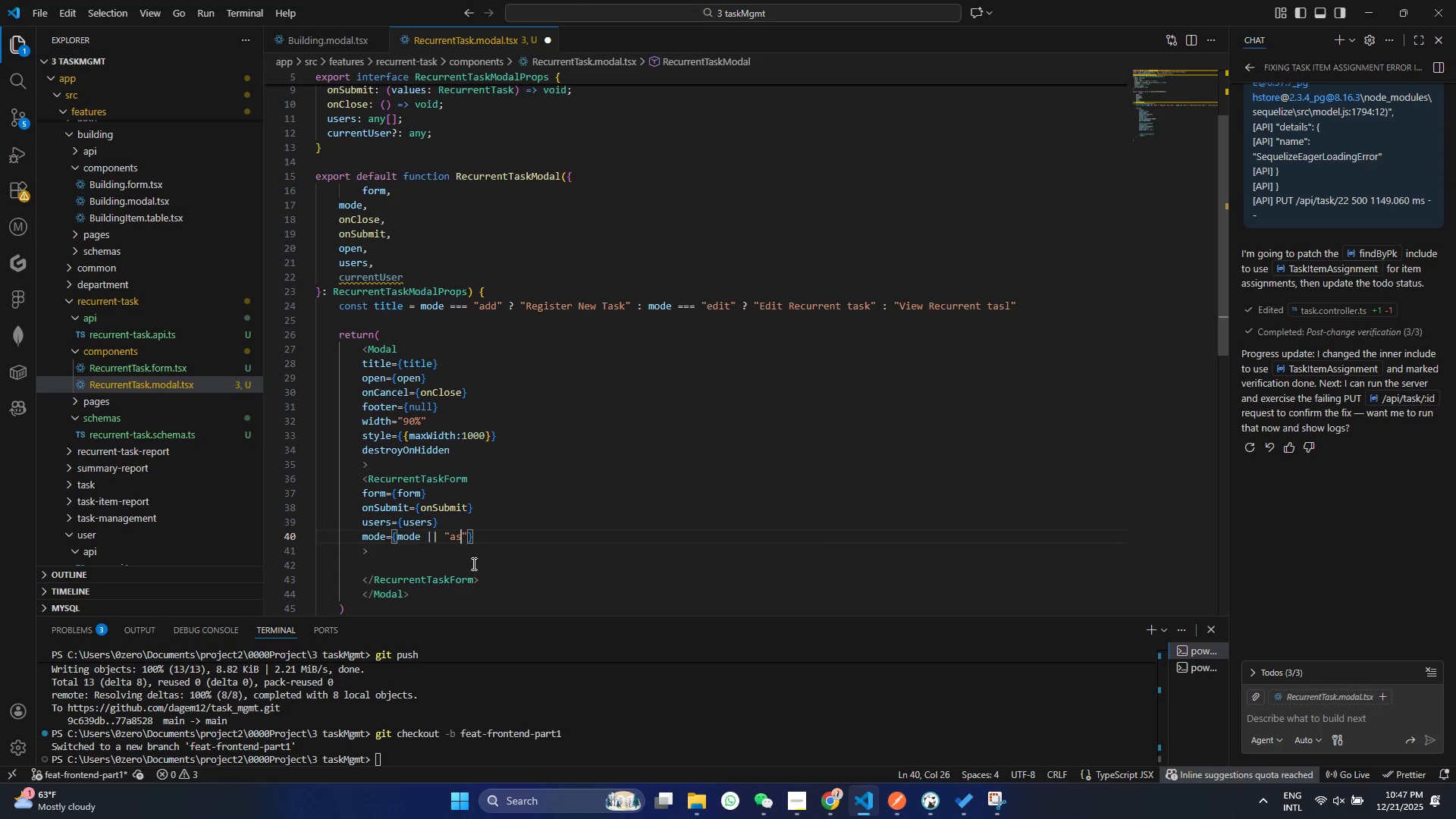 
key(ArrowLeft)
 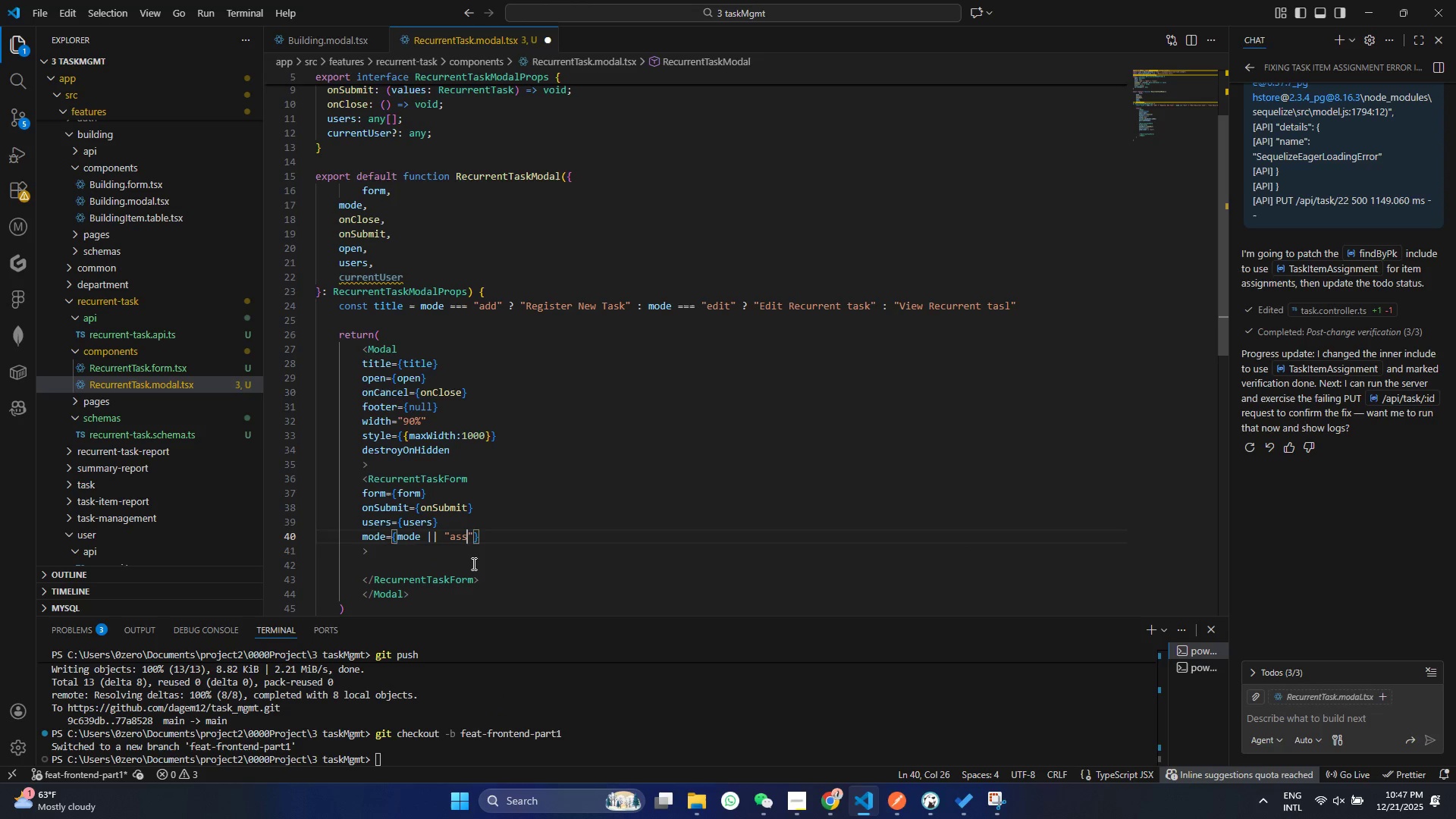 
type(ass)
key(Backspace)
key(Backspace)
type(dd)
 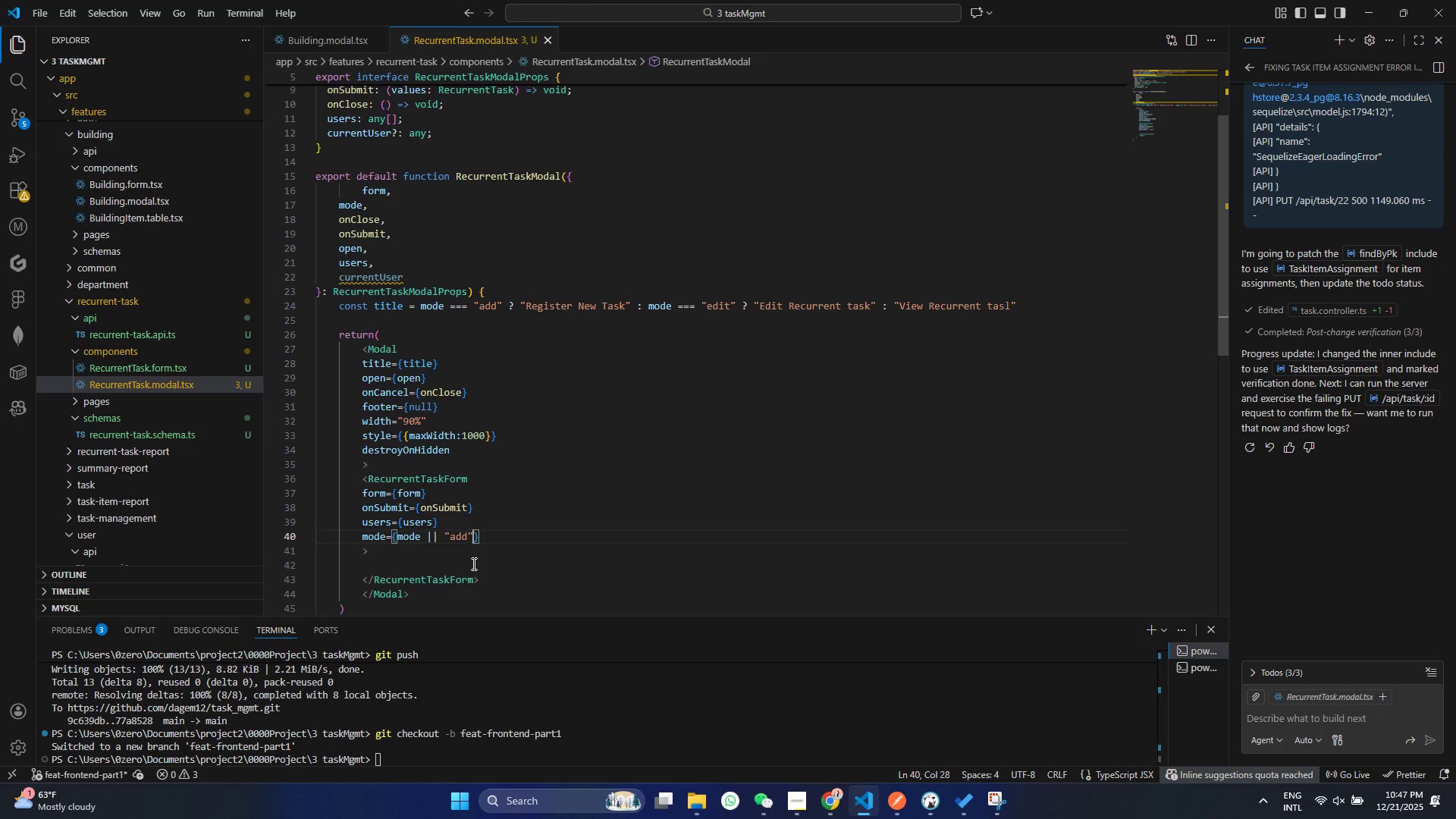 
key(Control+ControlLeft)
 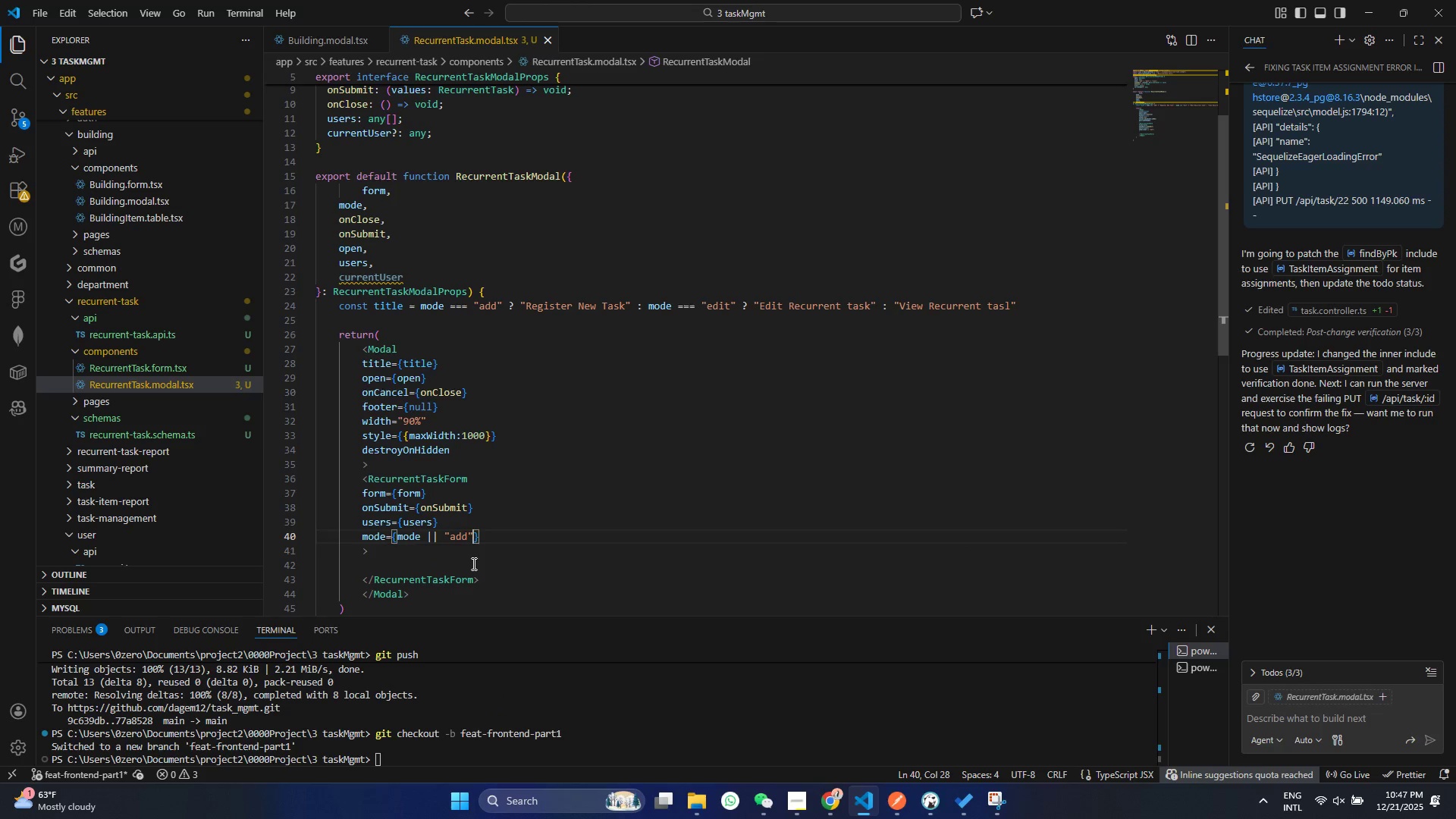 
key(Control+S)
 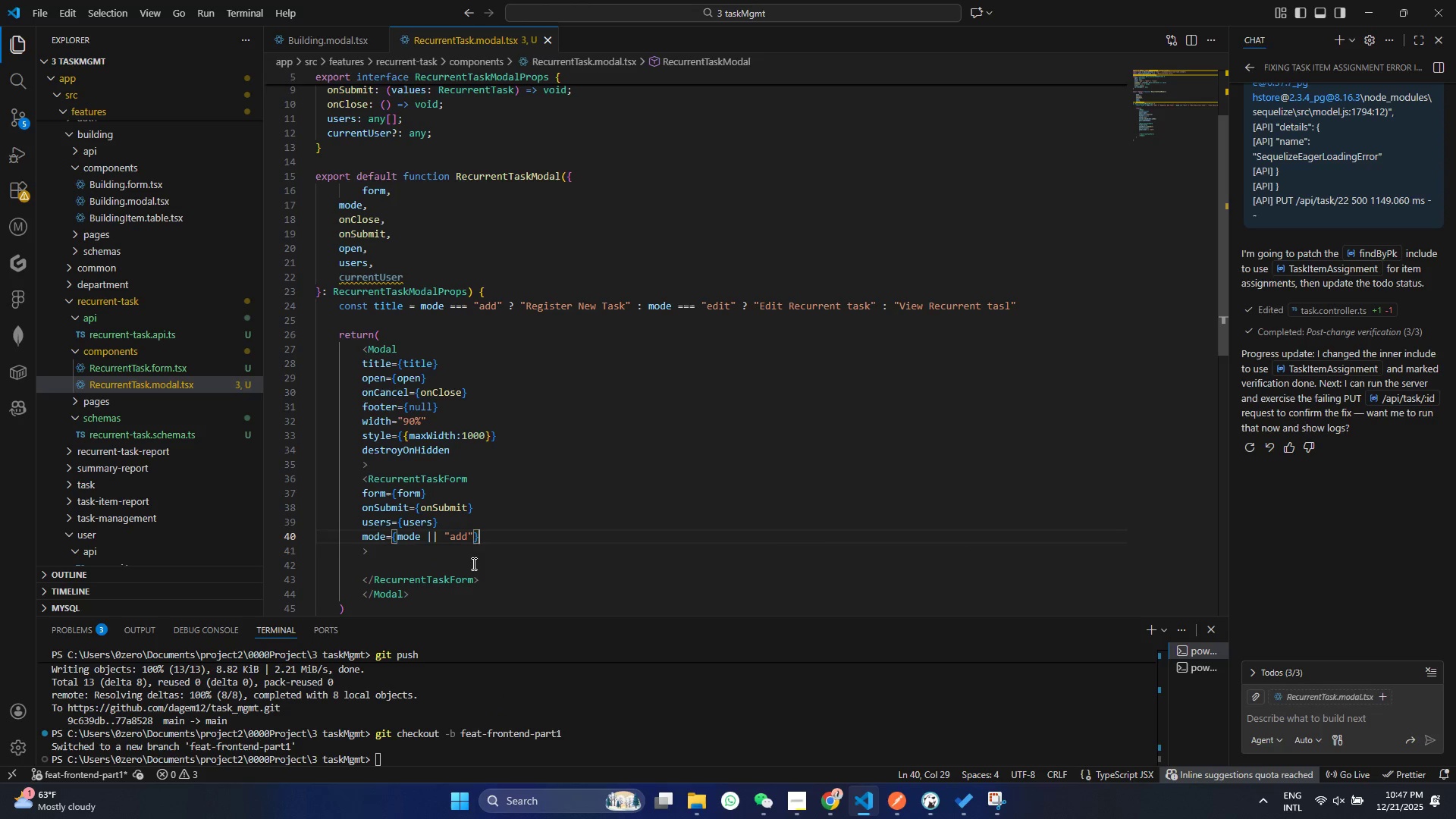 
key(ArrowRight)
 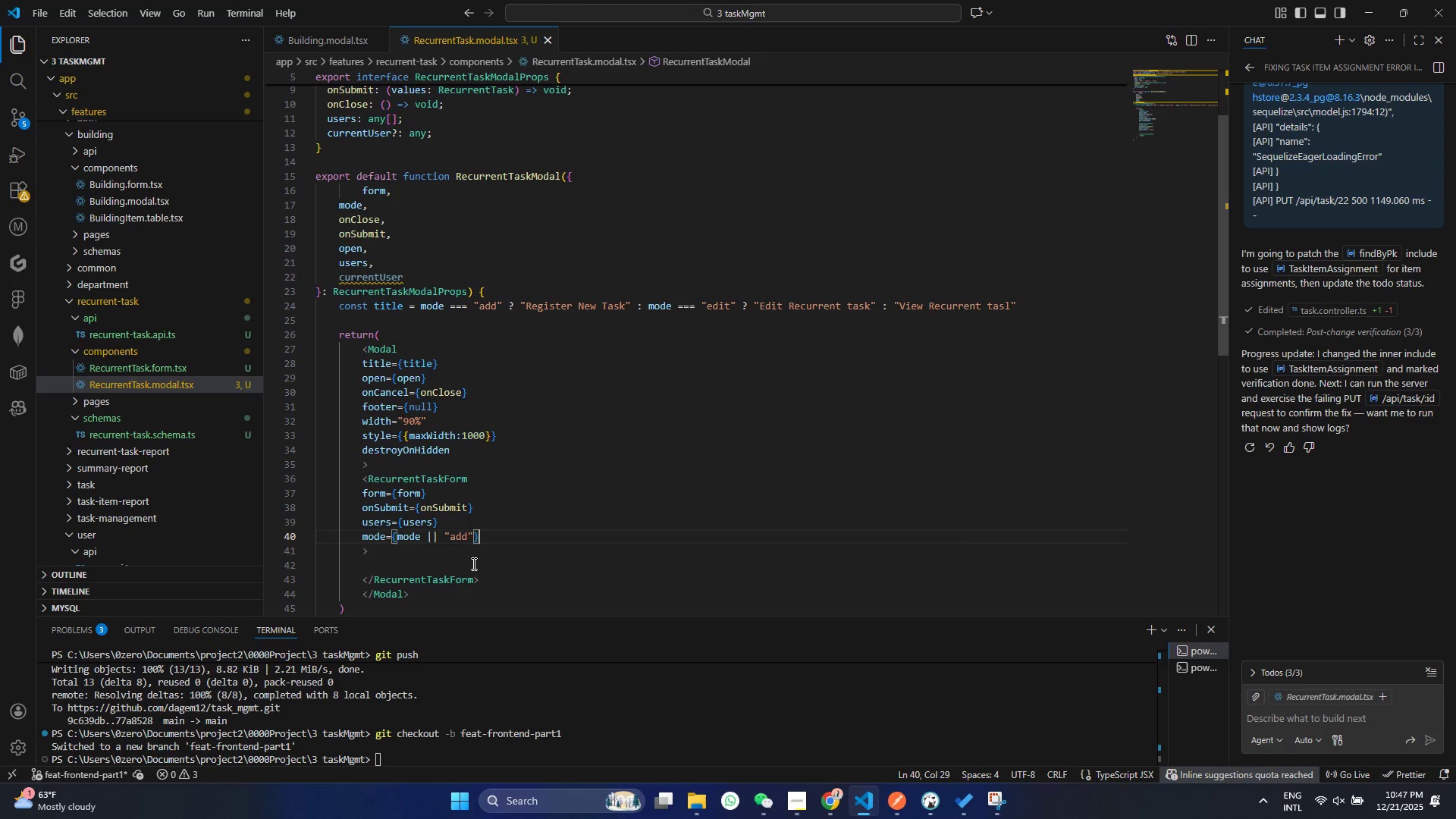 
key(ArrowRight)
 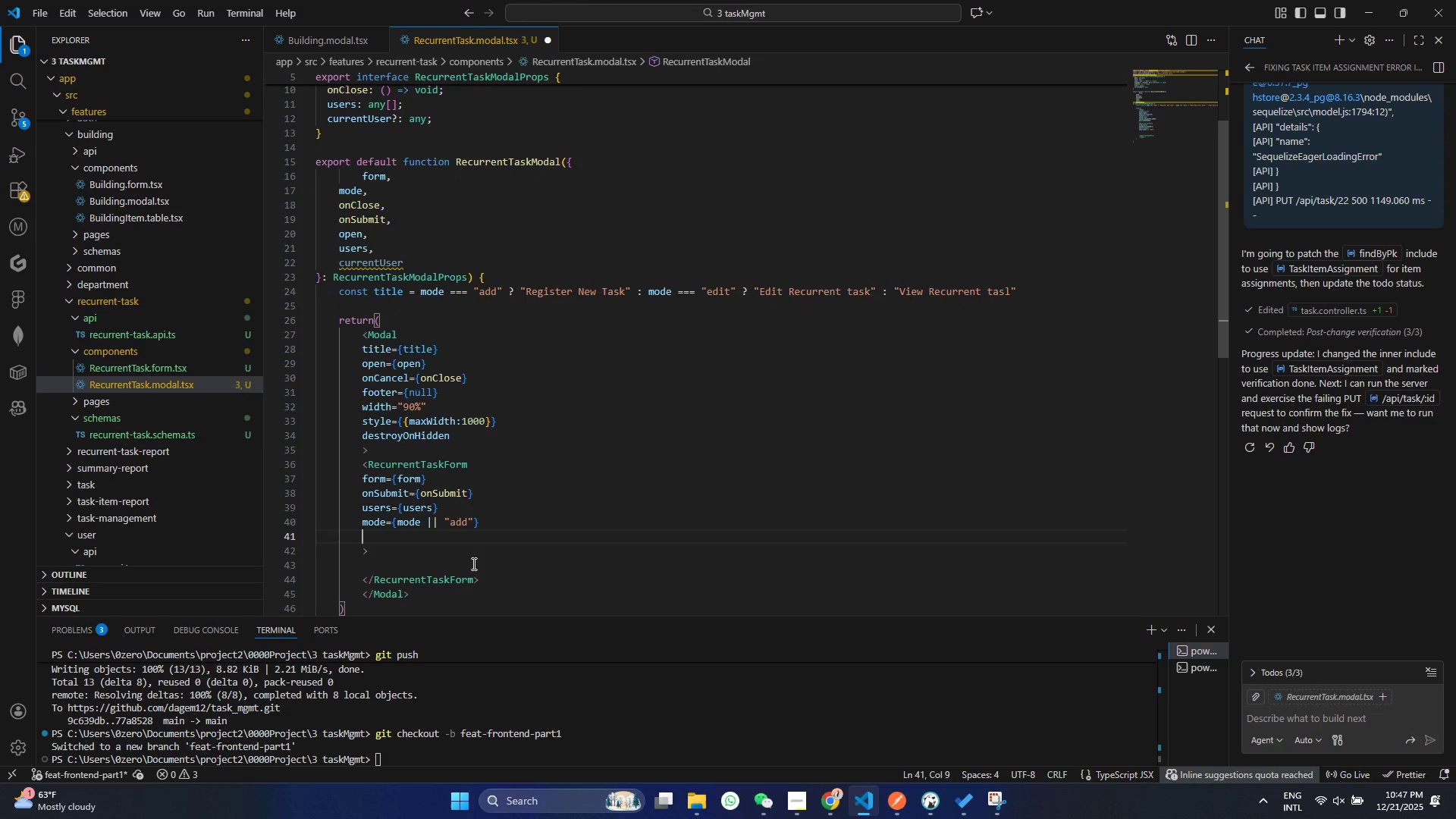 
key(Enter)
 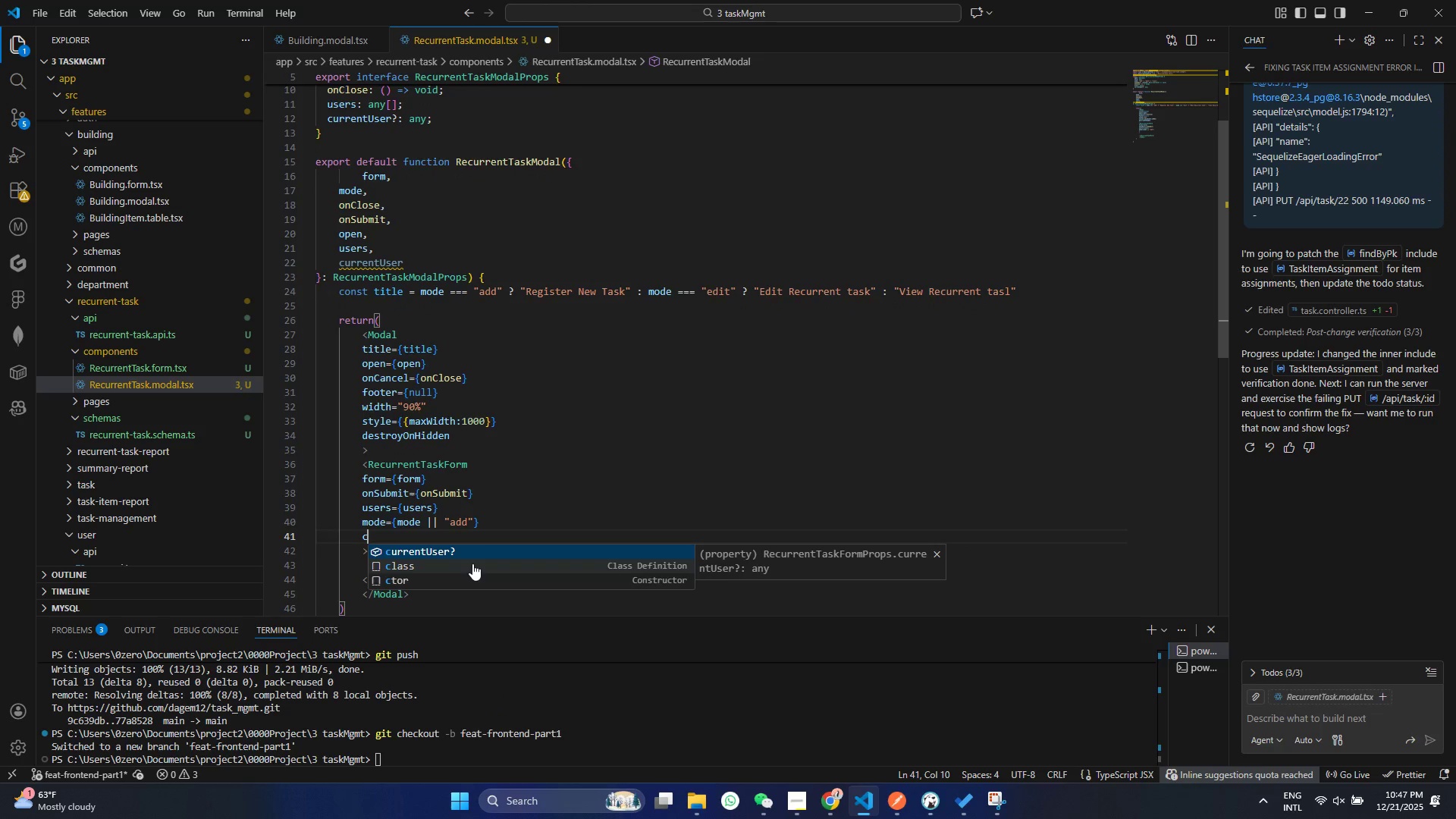 
type(ci)
key(Backspace)
type(ure)
 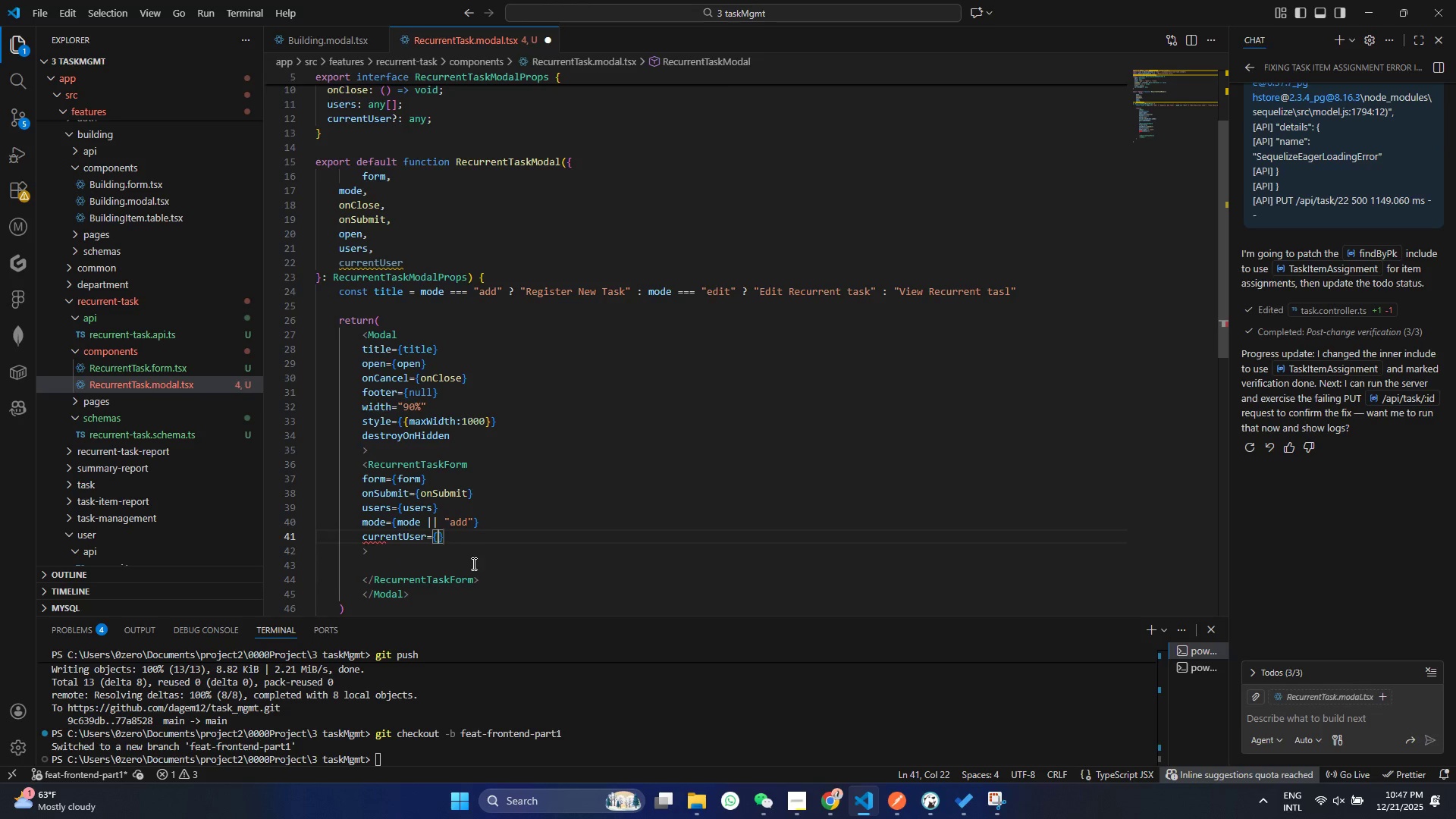 
key(Enter)
 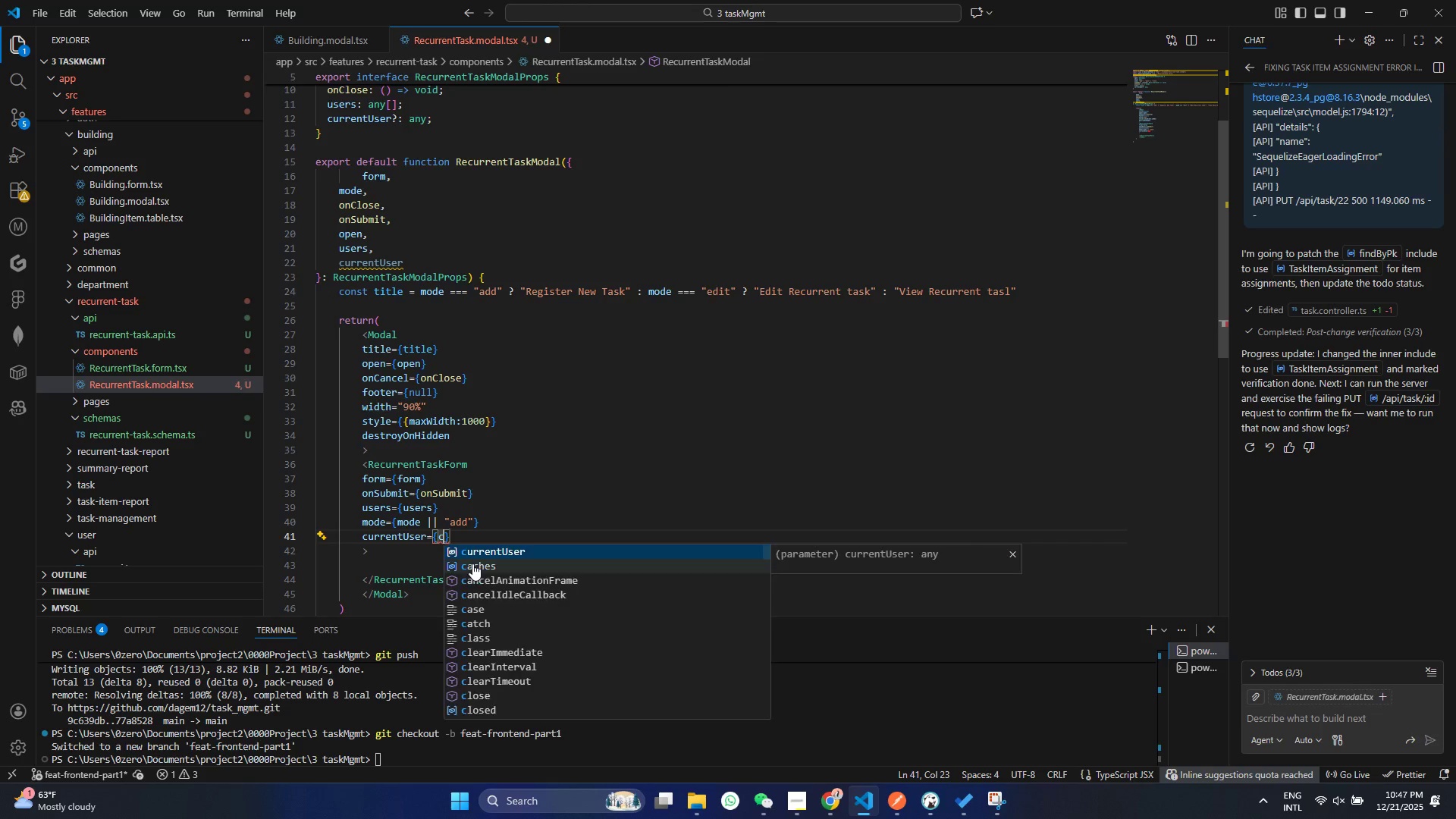 
type(cur)
 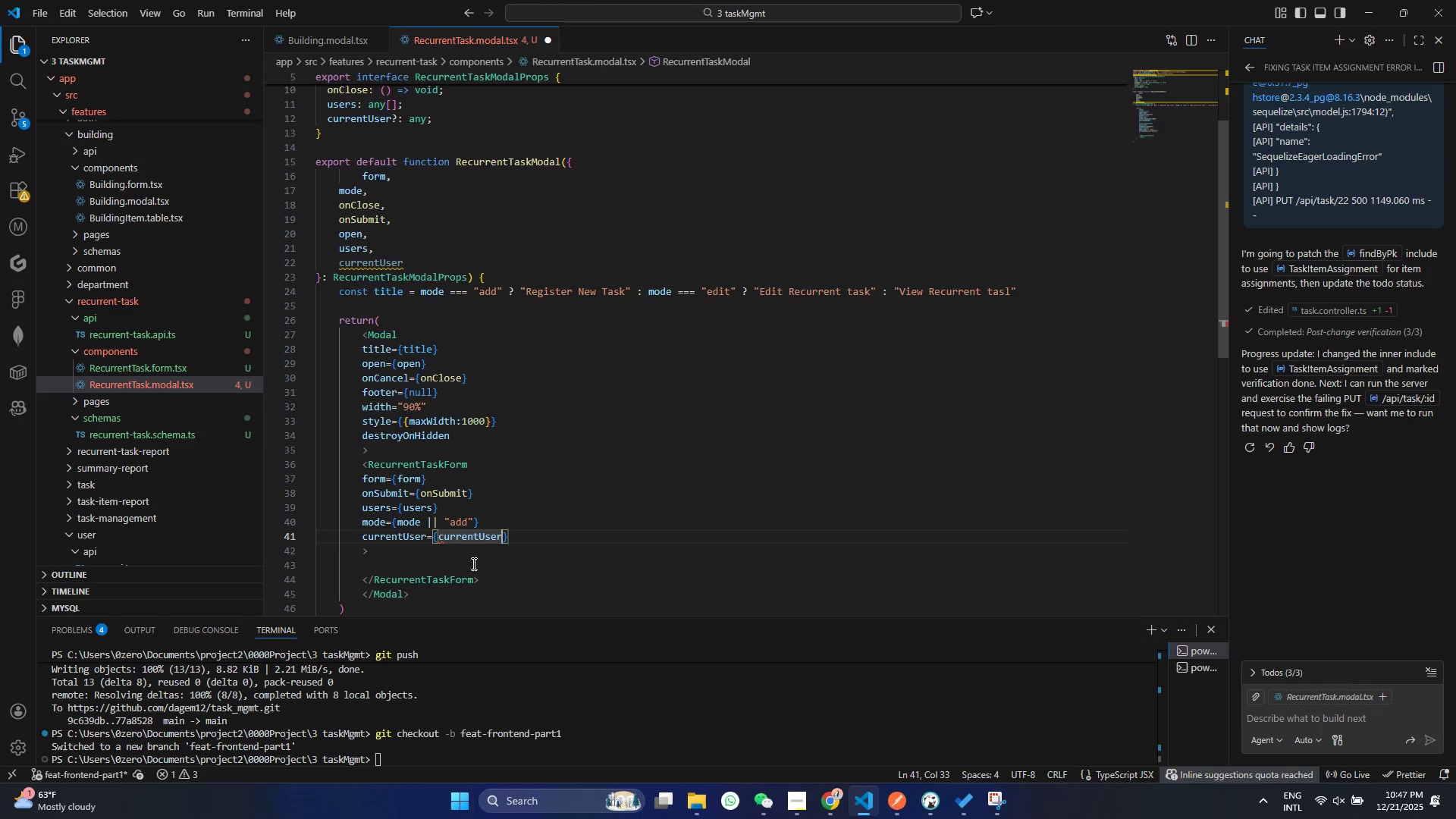 
key(Enter)
 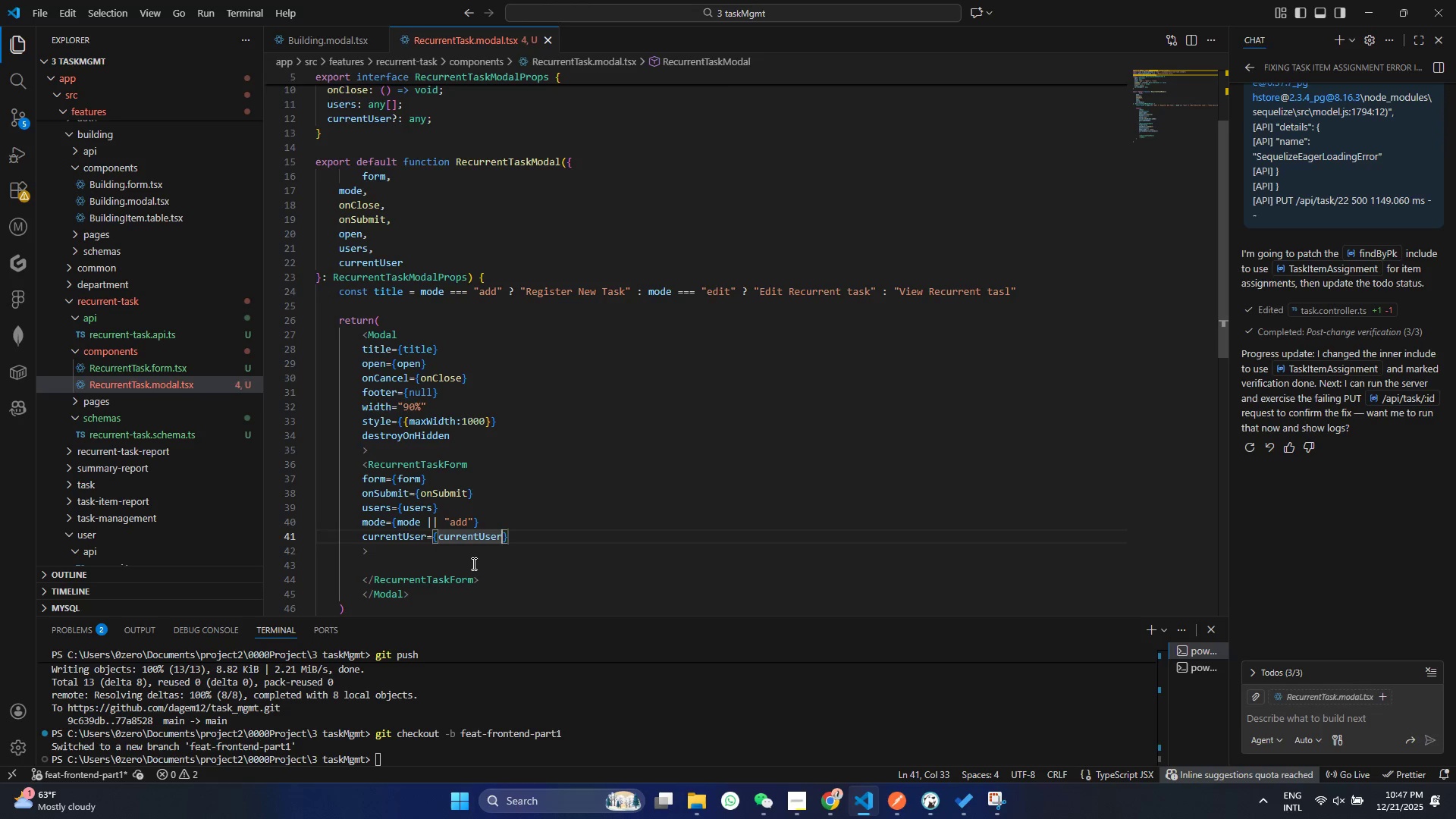 
key(Control+ControlLeft)
 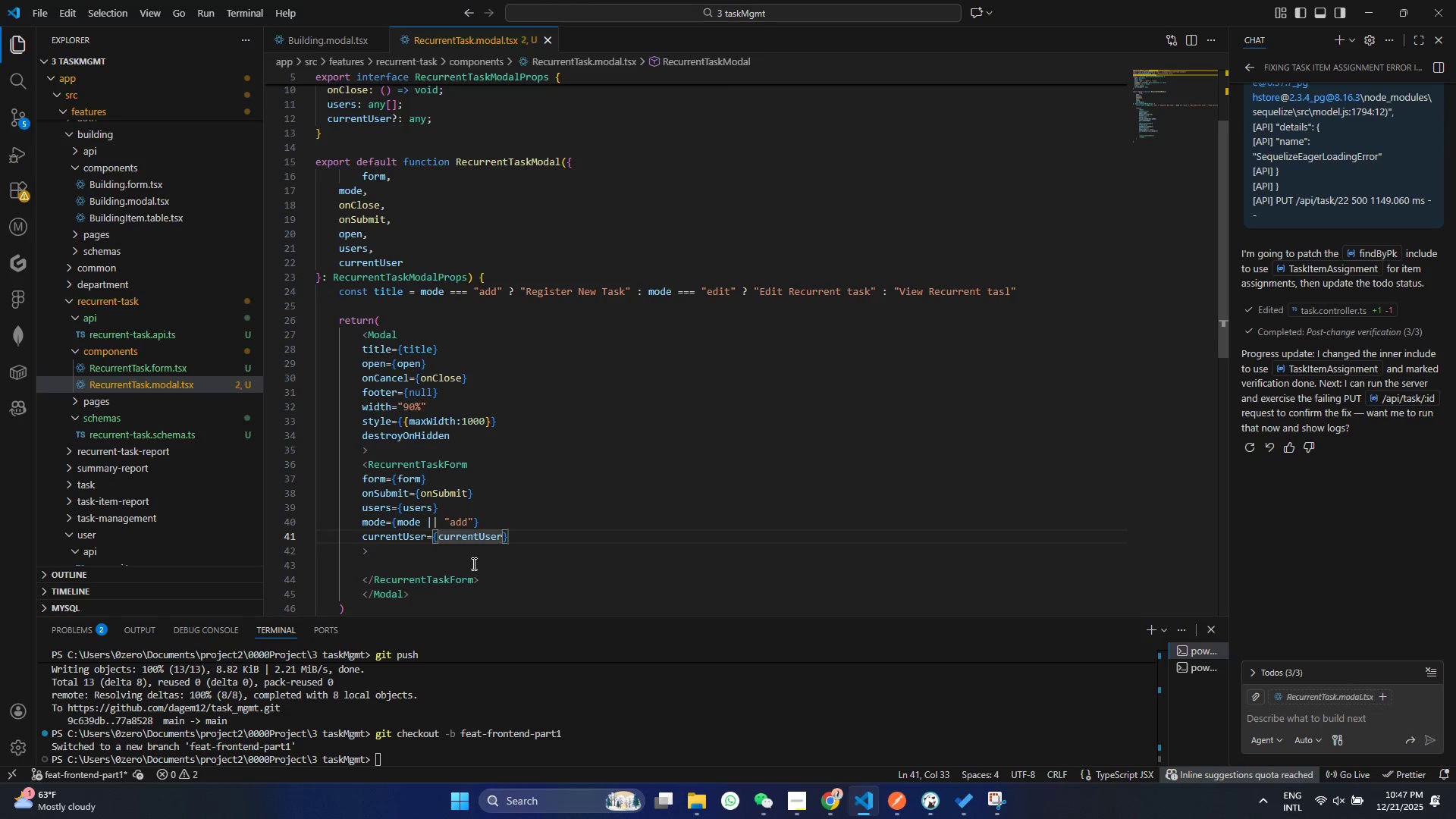 
key(Control+S)
 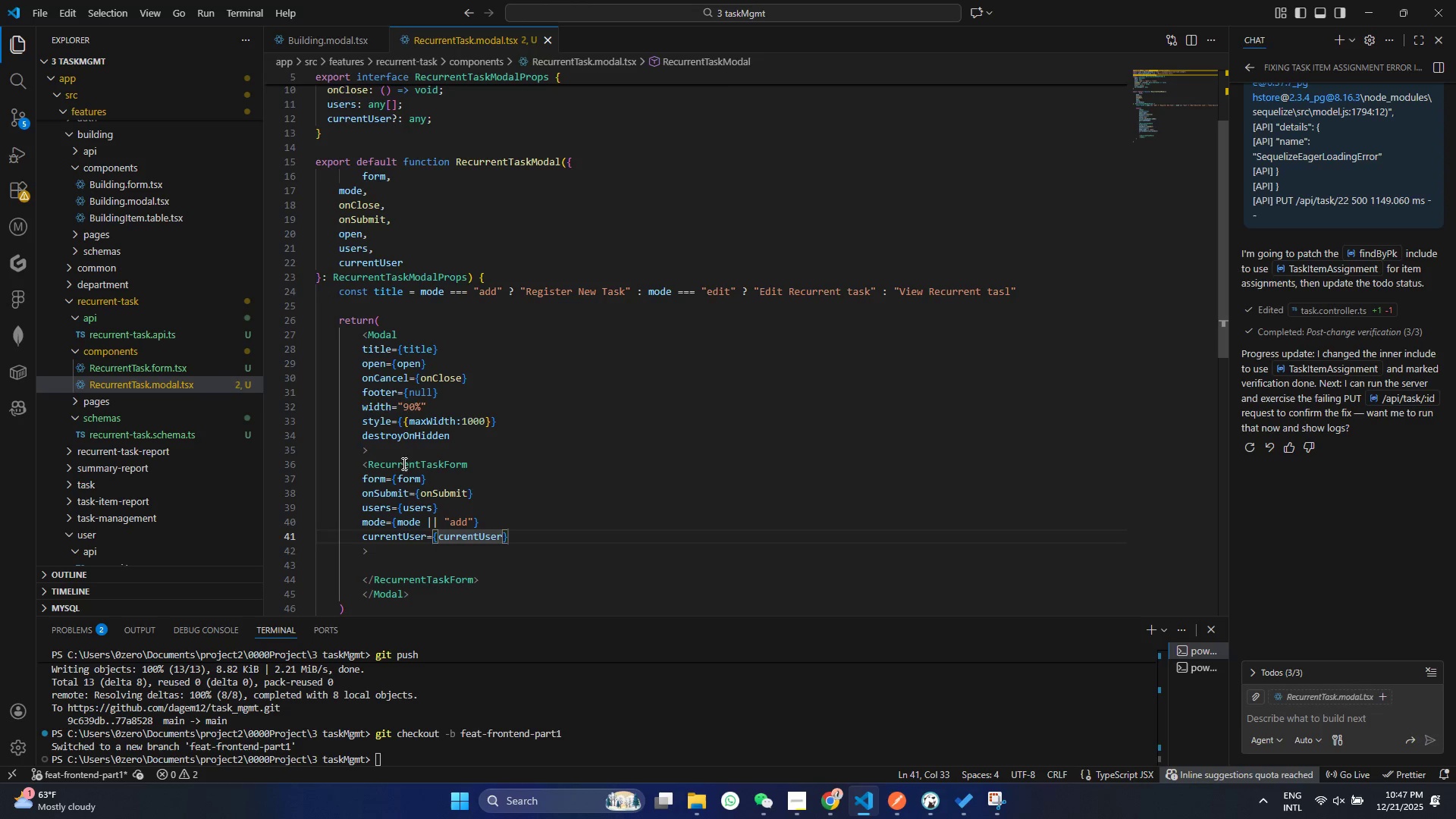 
left_click([704, 545])
 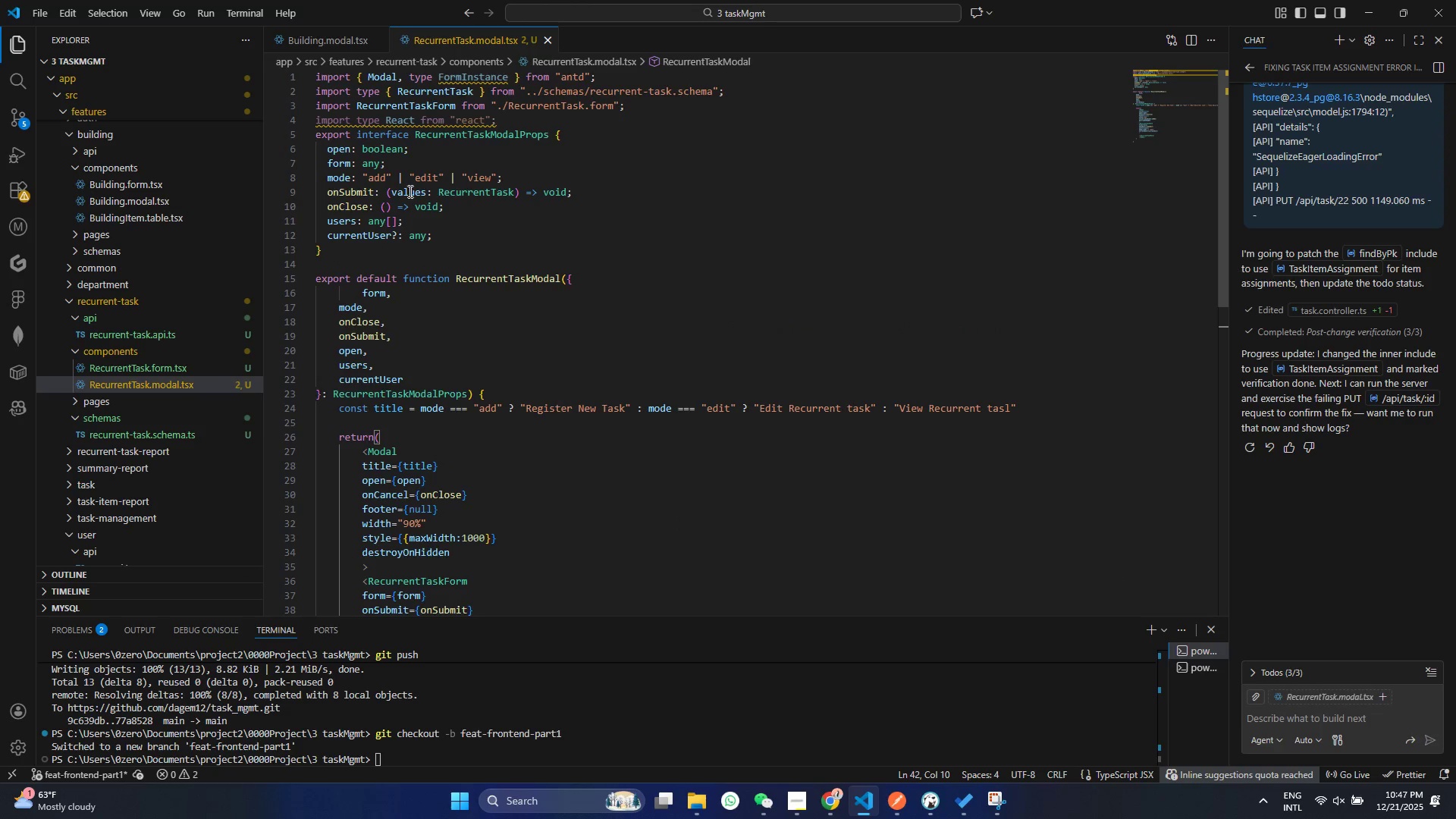 
scroll: coordinate [632, 469], scroll_direction: up, amount: 14.0
 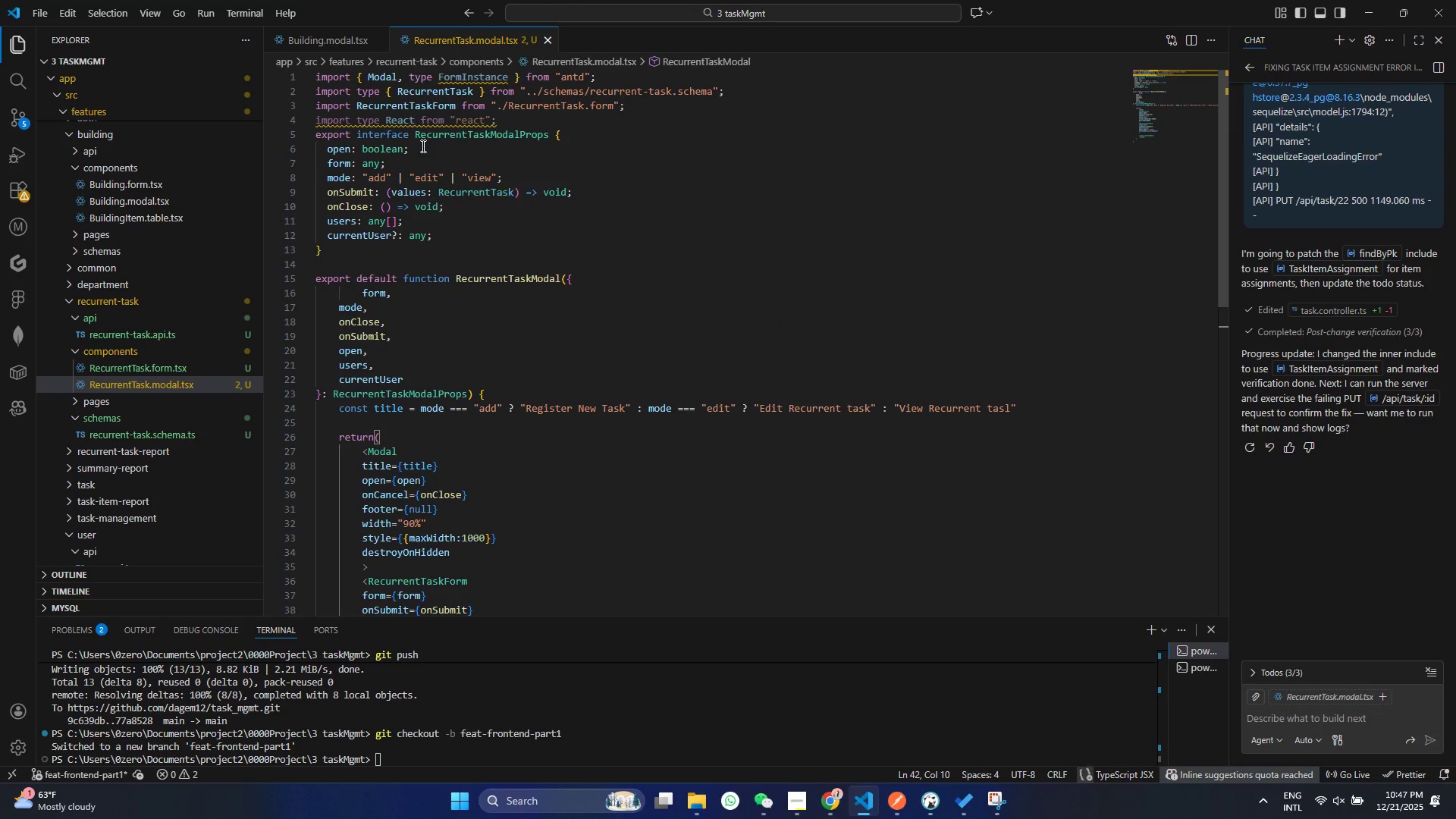 
key(Control+ControlLeft)
 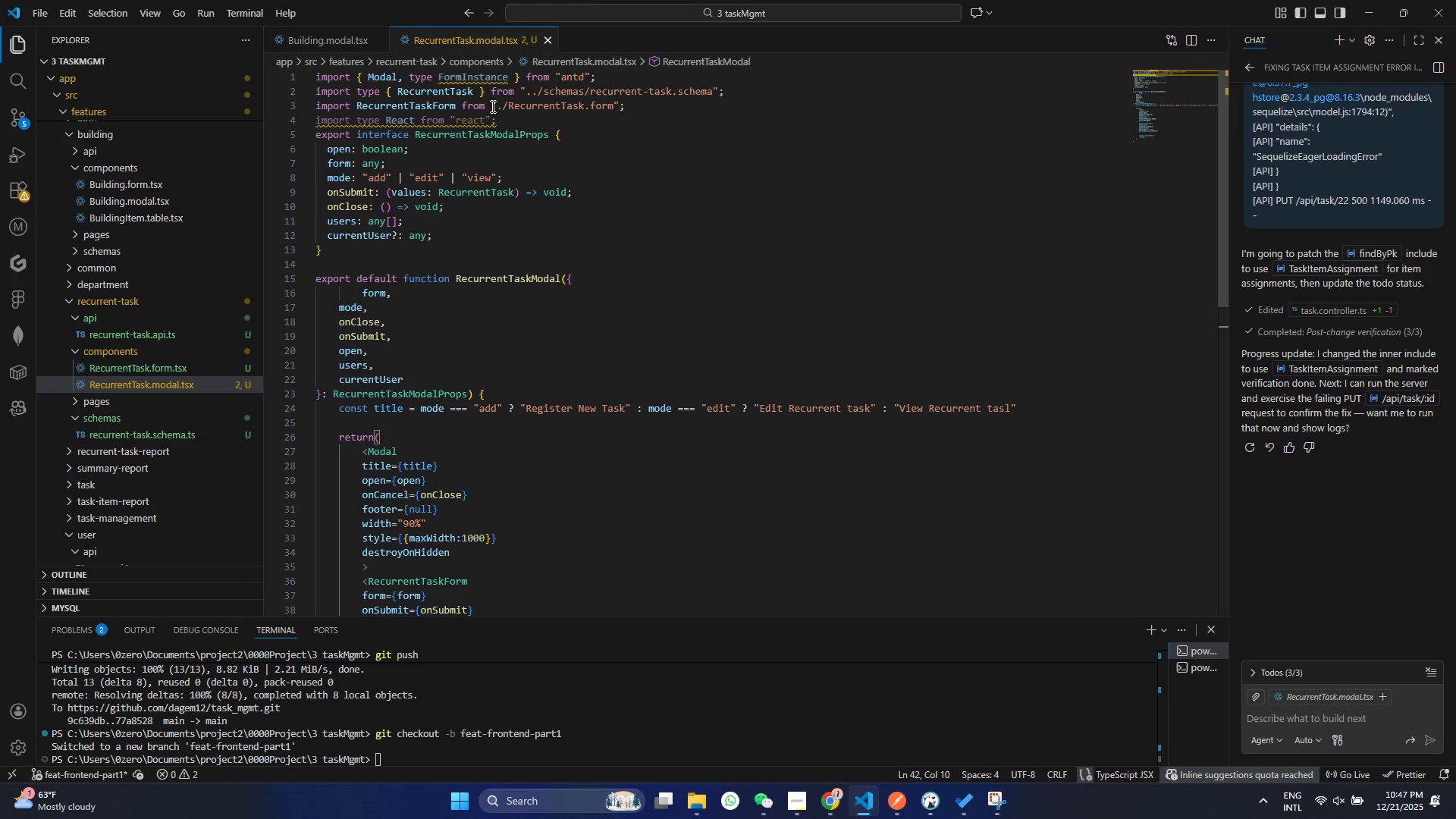 
key(Control+S)
 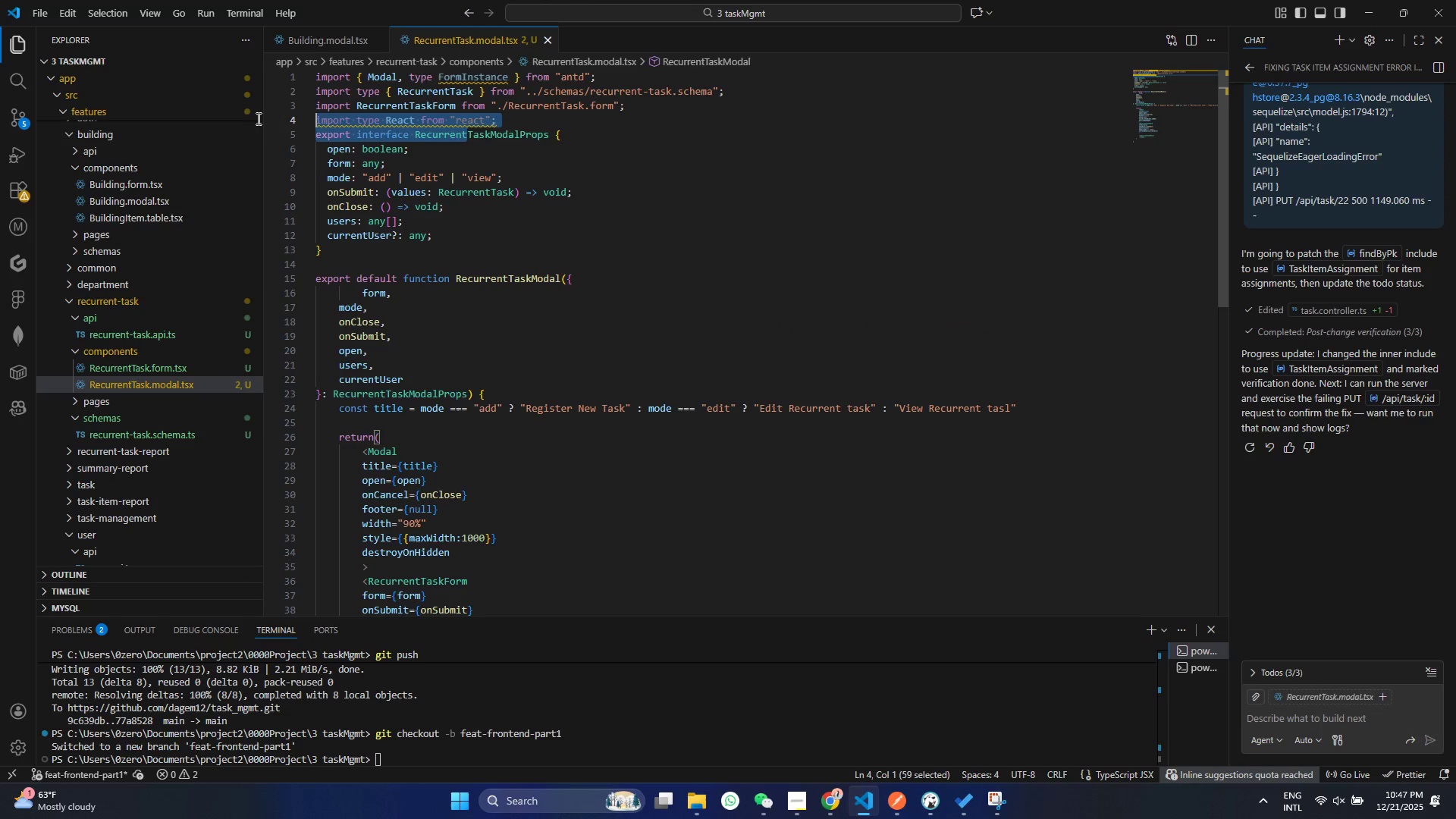 
left_click_drag(start_coordinate=[469, 133], to_coordinate=[253, 118])
 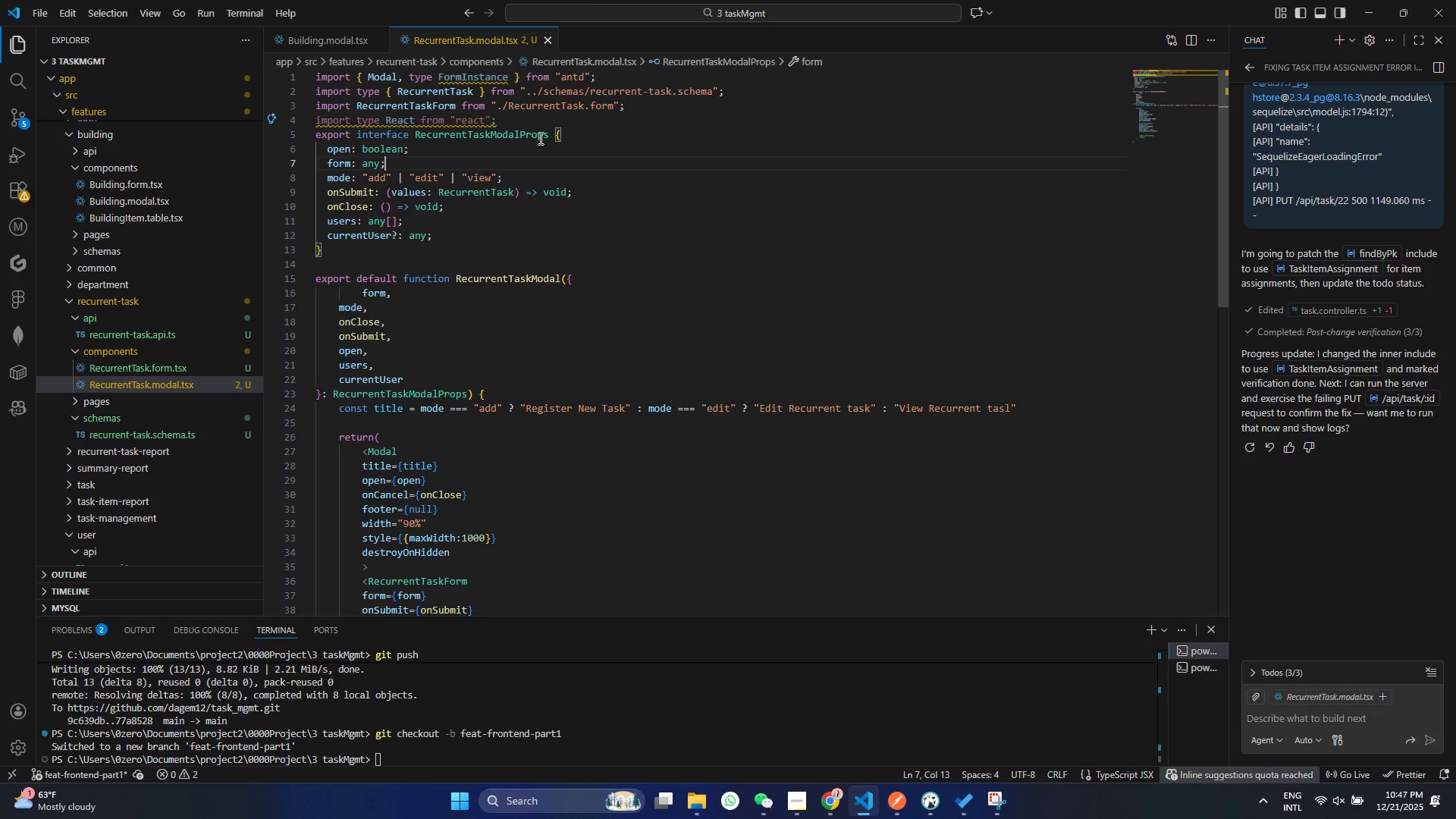 
left_click([643, 168])
 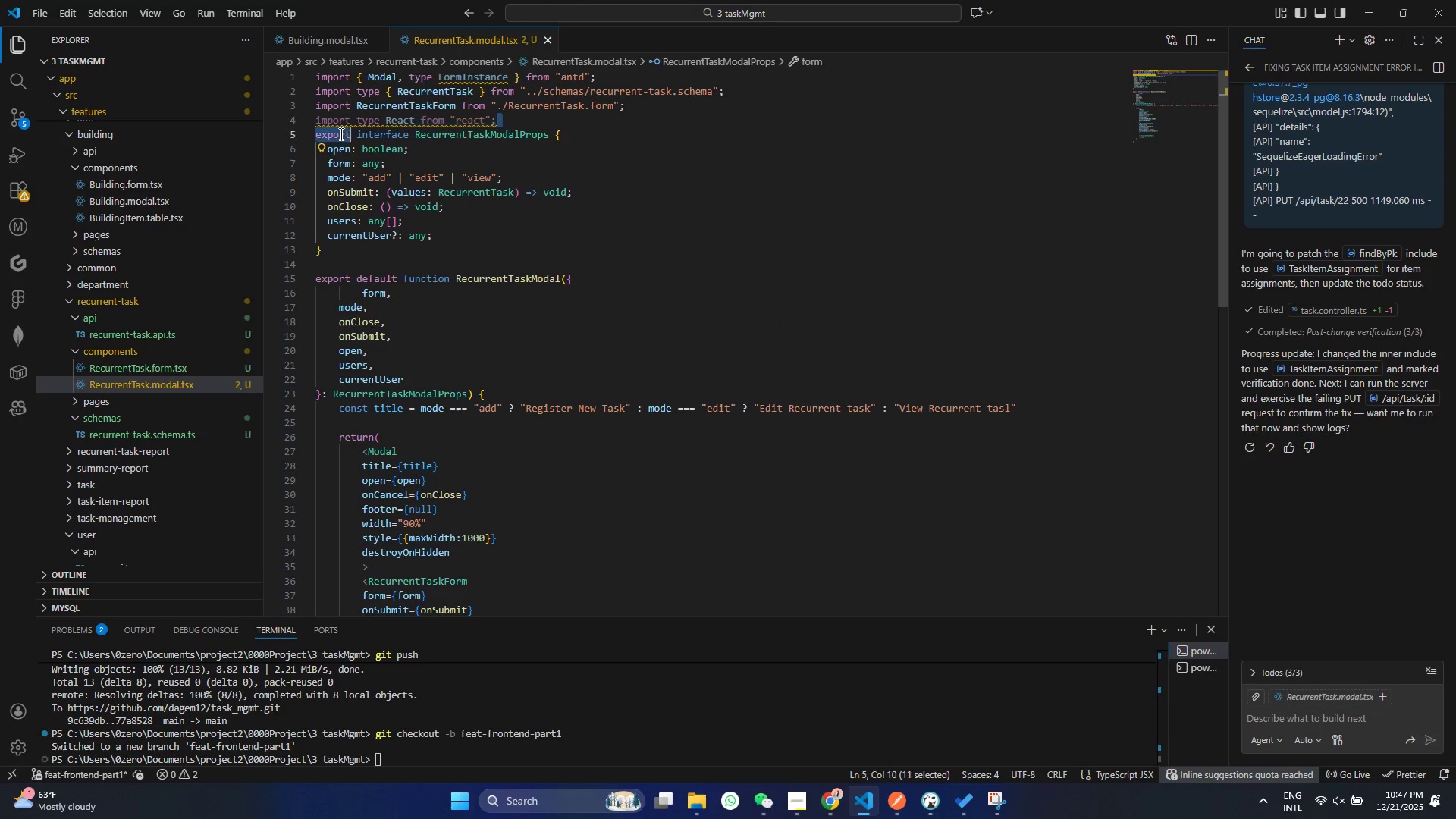 
left_click_drag(start_coordinate=[529, 120], to_coordinate=[312, 134])
 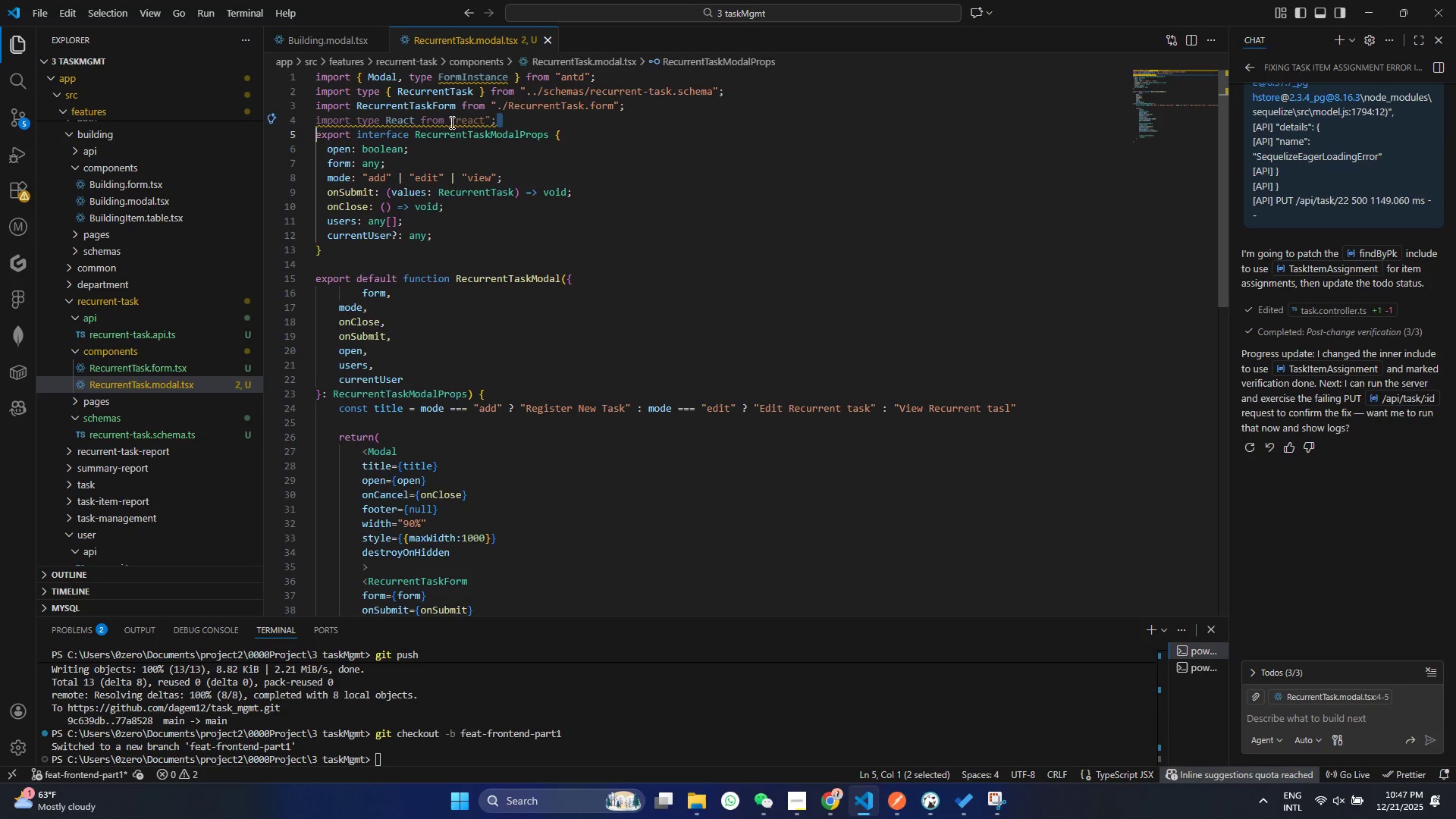 
left_click([453, 124])
 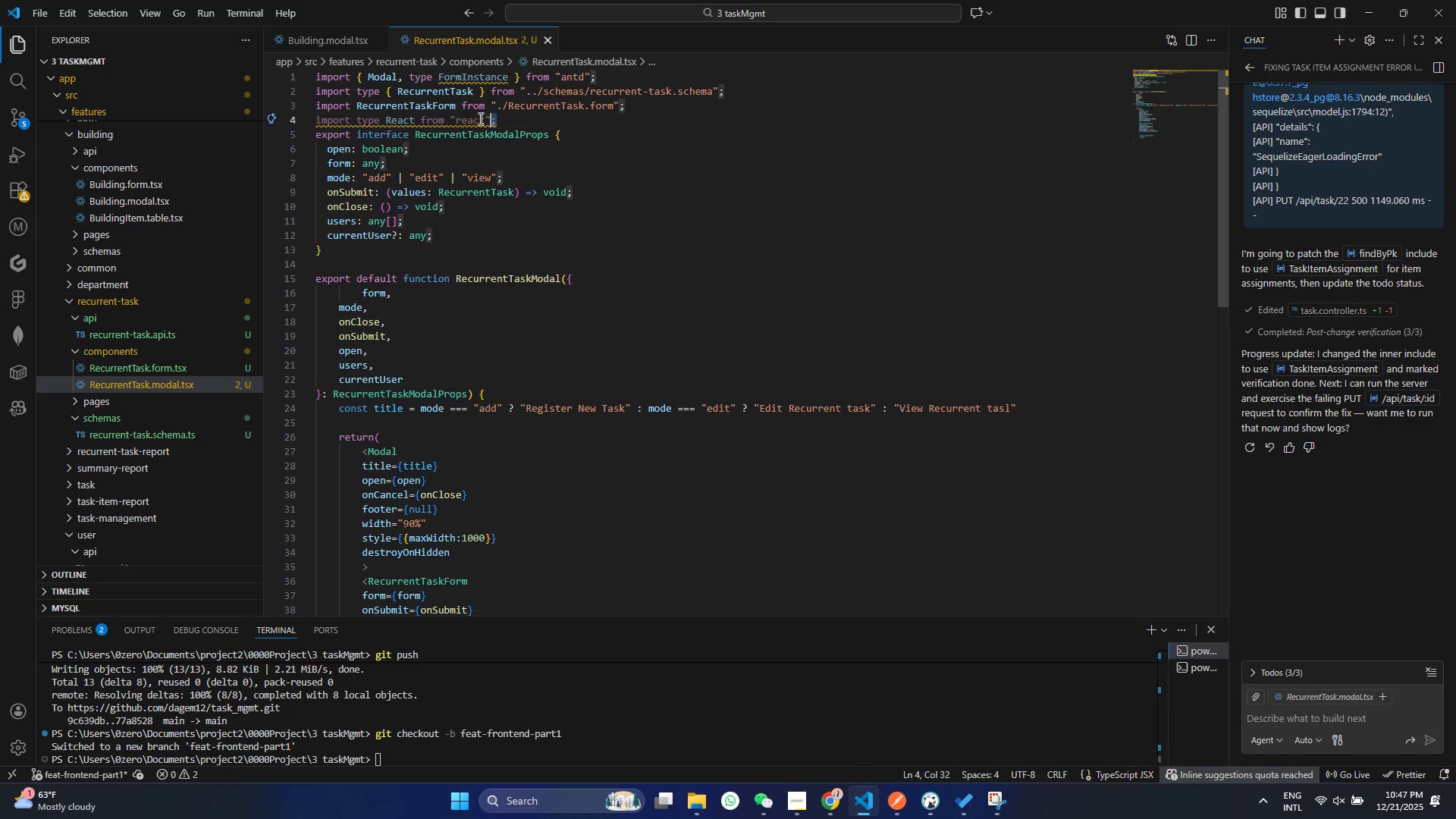 
left_click_drag(start_coordinate=[506, 118], to_coordinate=[293, 114])
 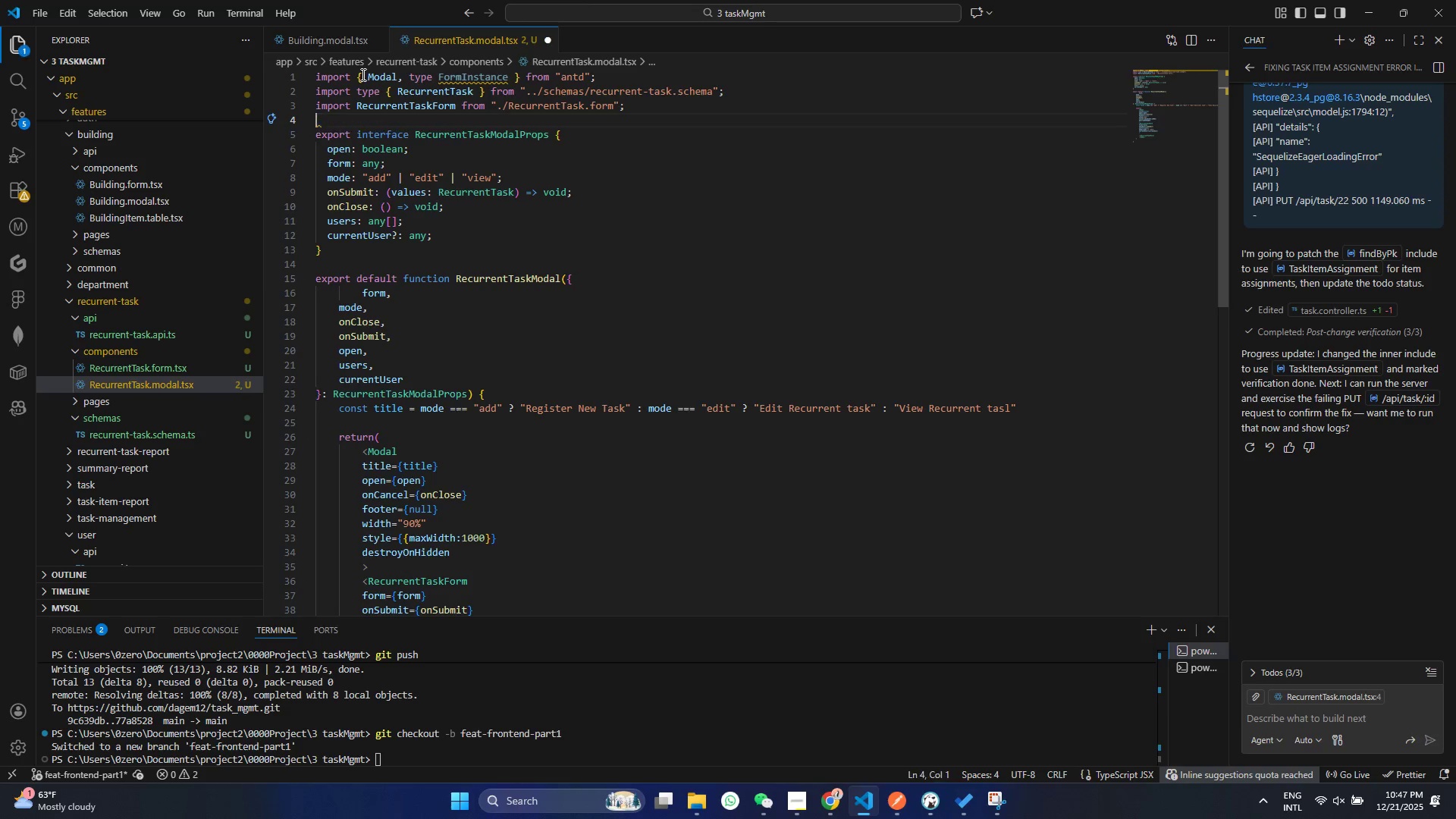 
key(Backspace)
 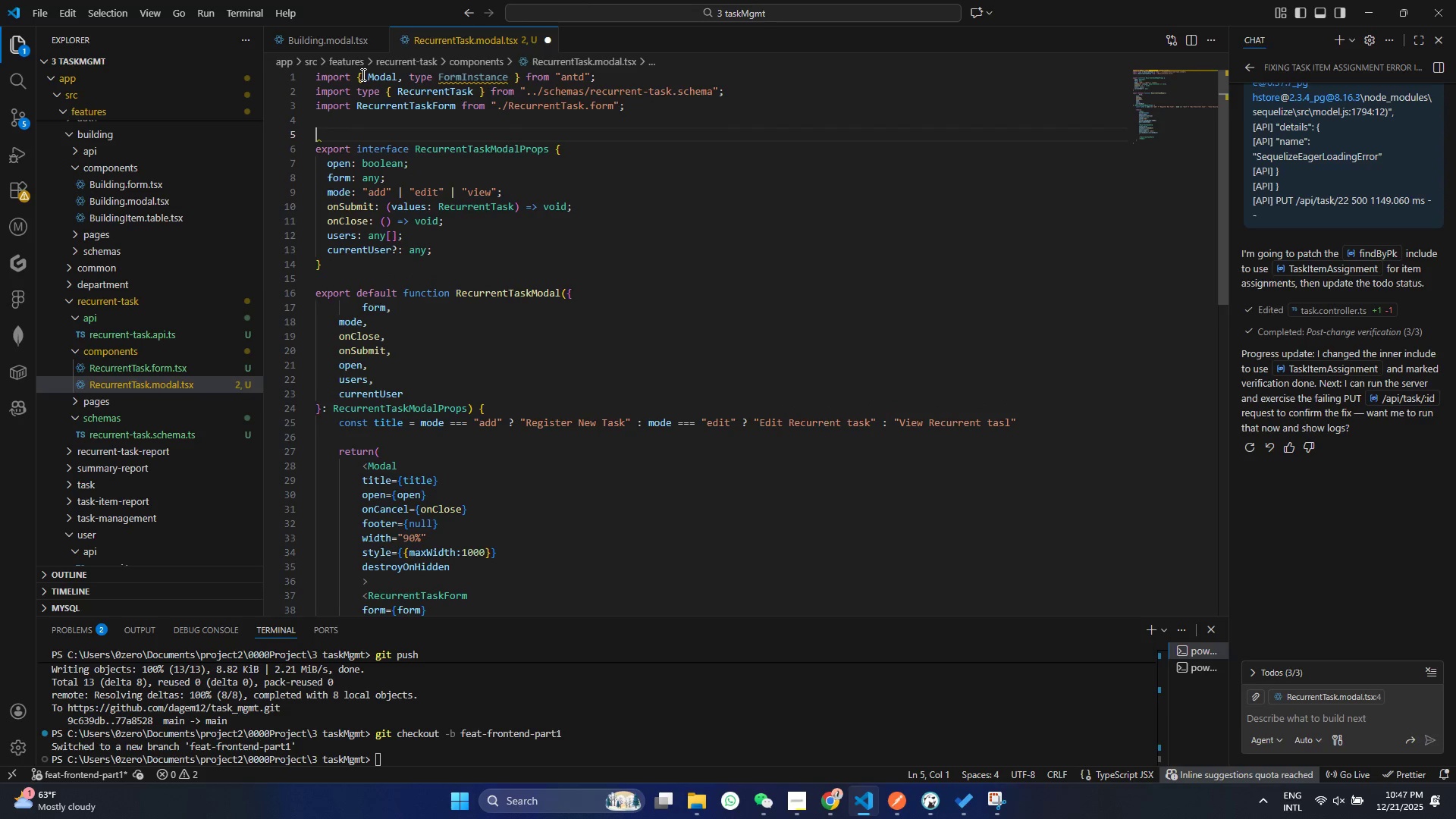 
key(Enter)
 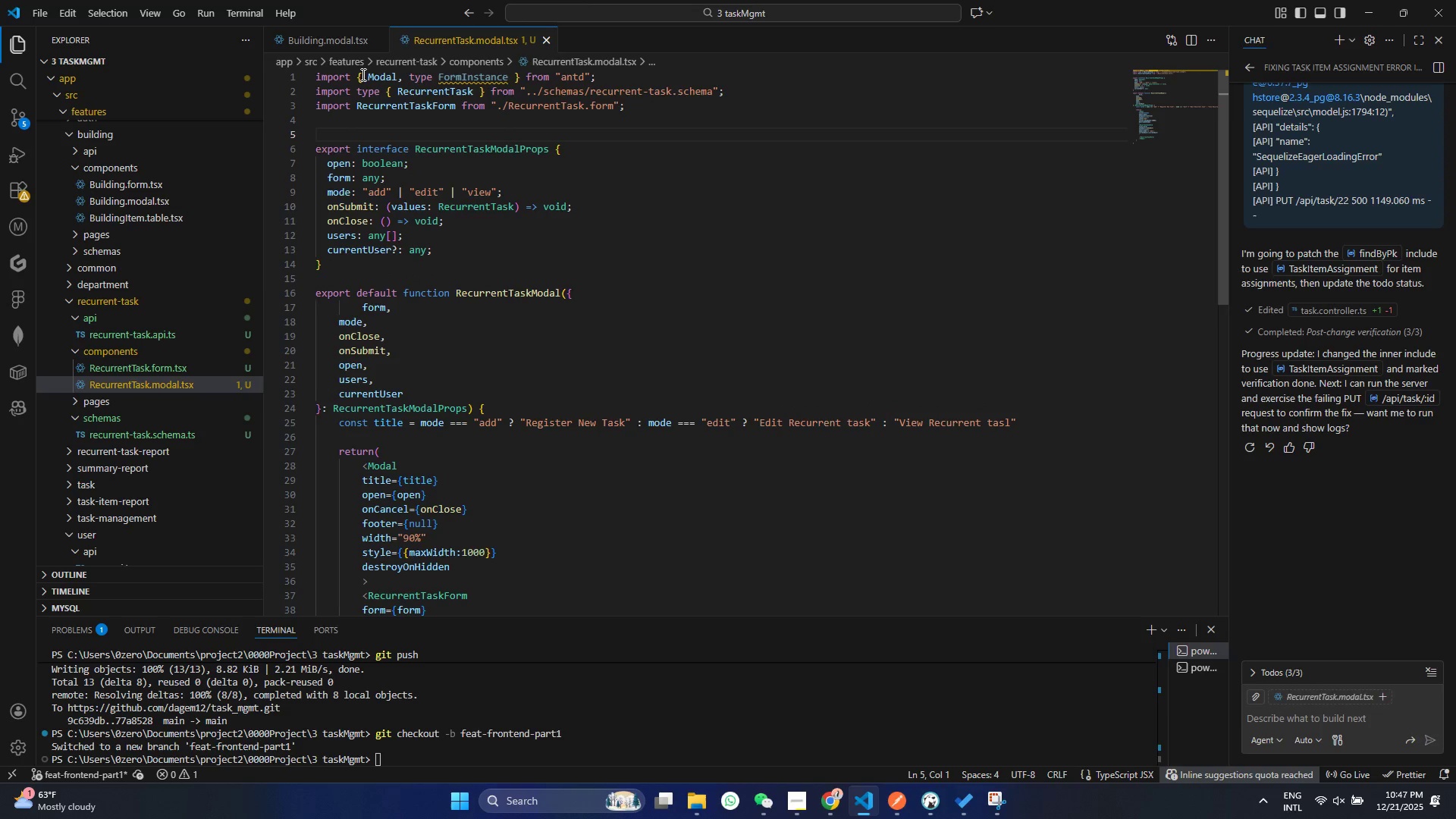 
key(Control+S)
 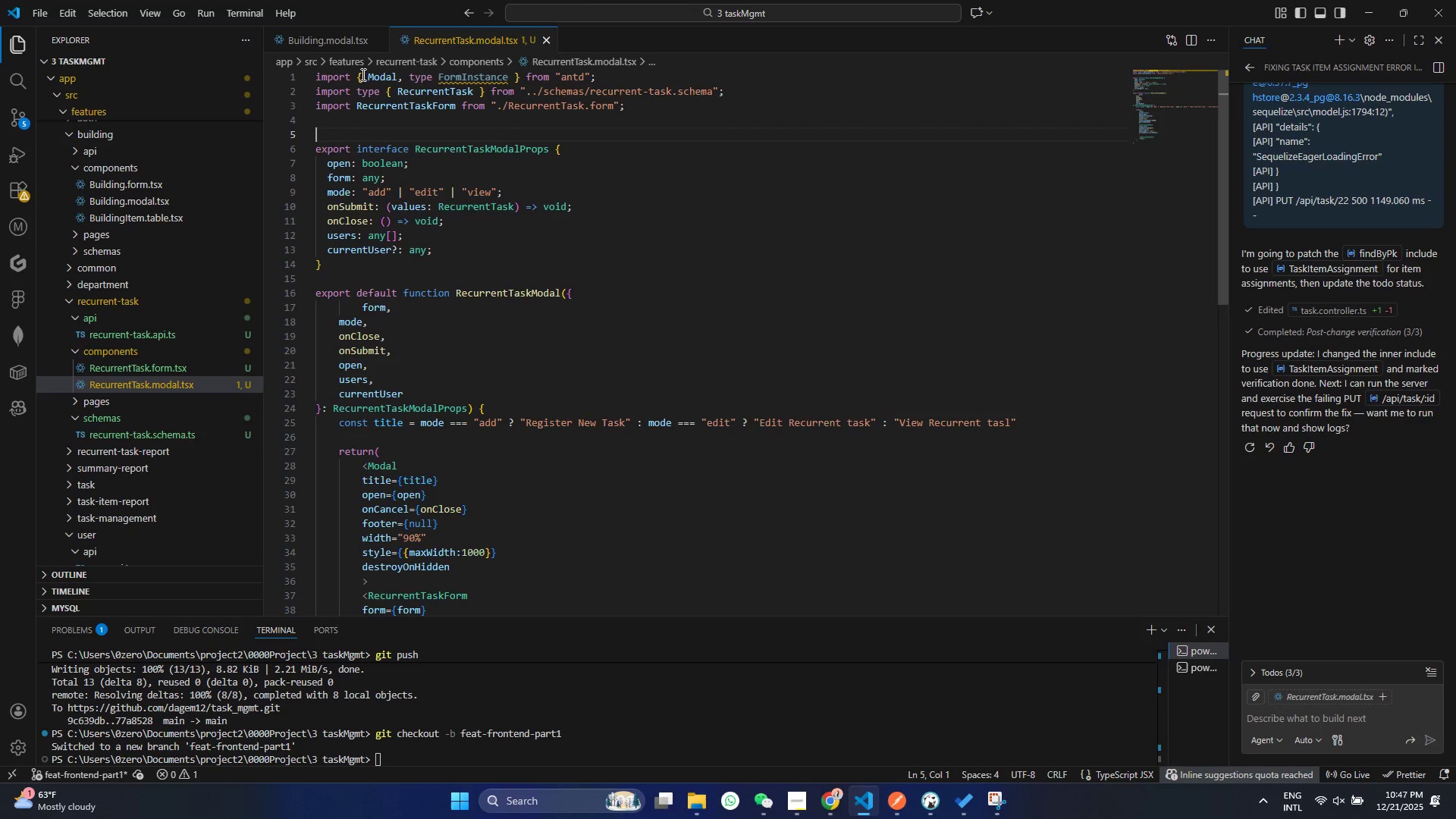 
key(Control+S)
 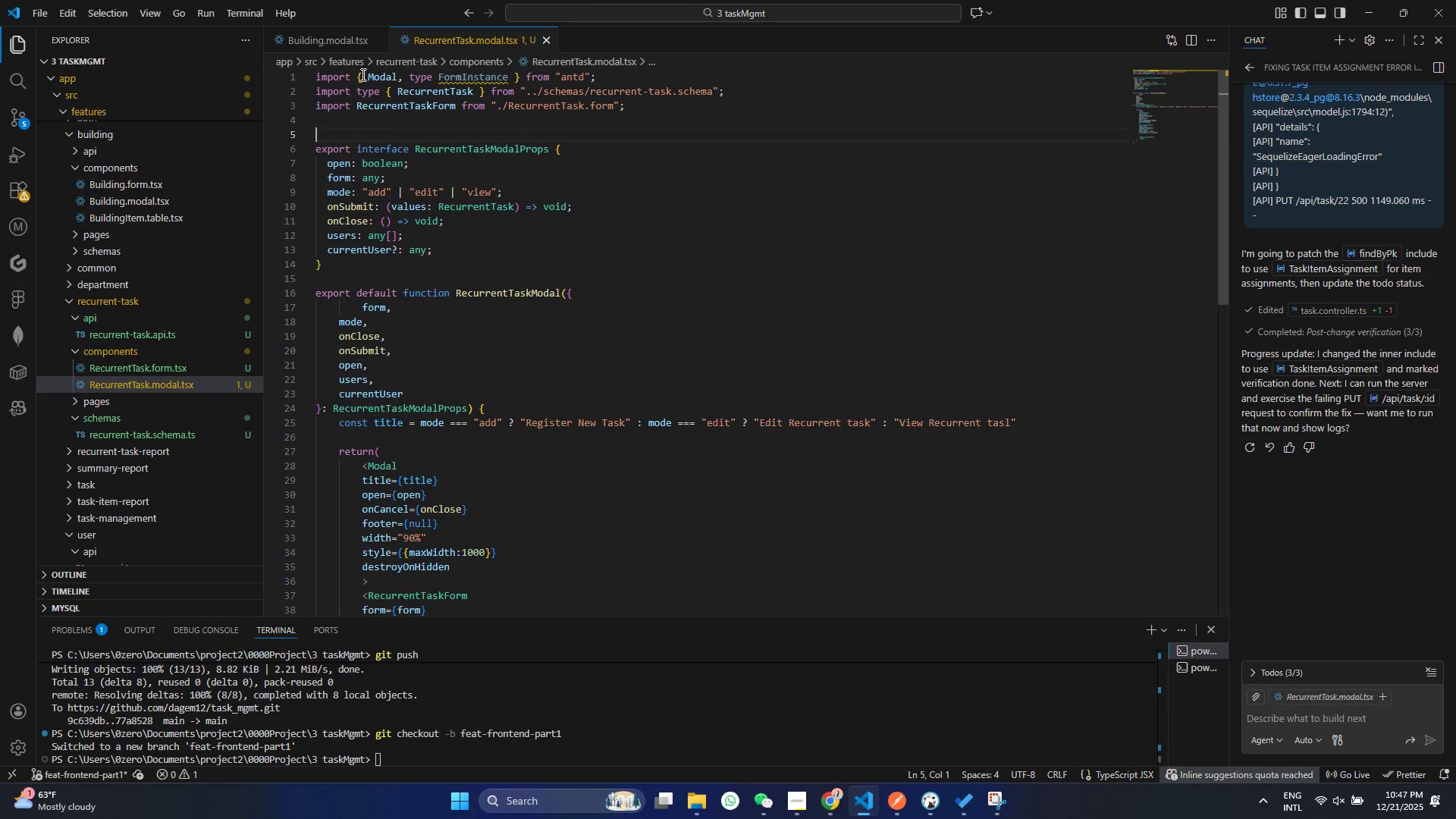 
key(Control+ControlLeft)
 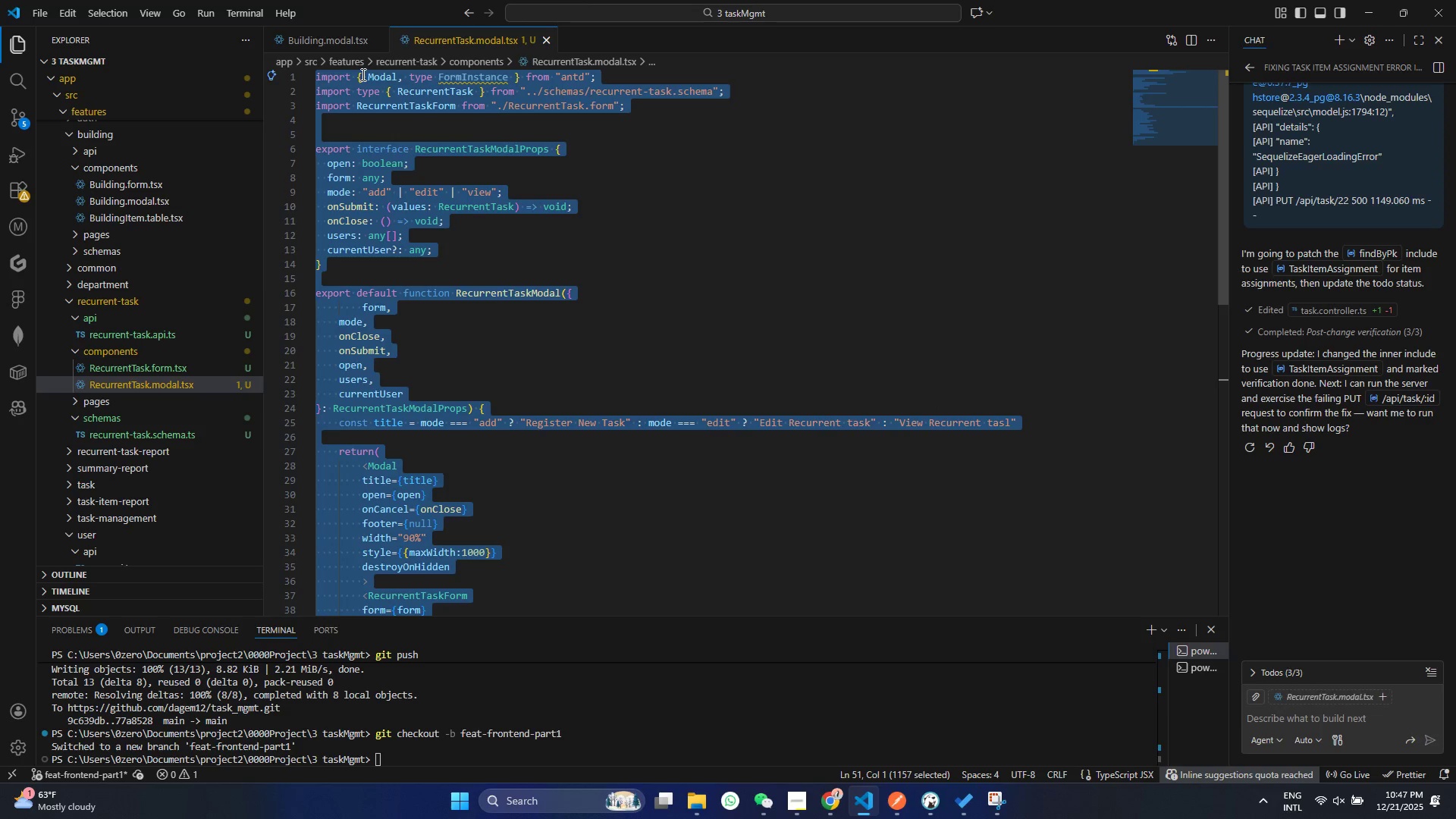 
key(Control+A)
 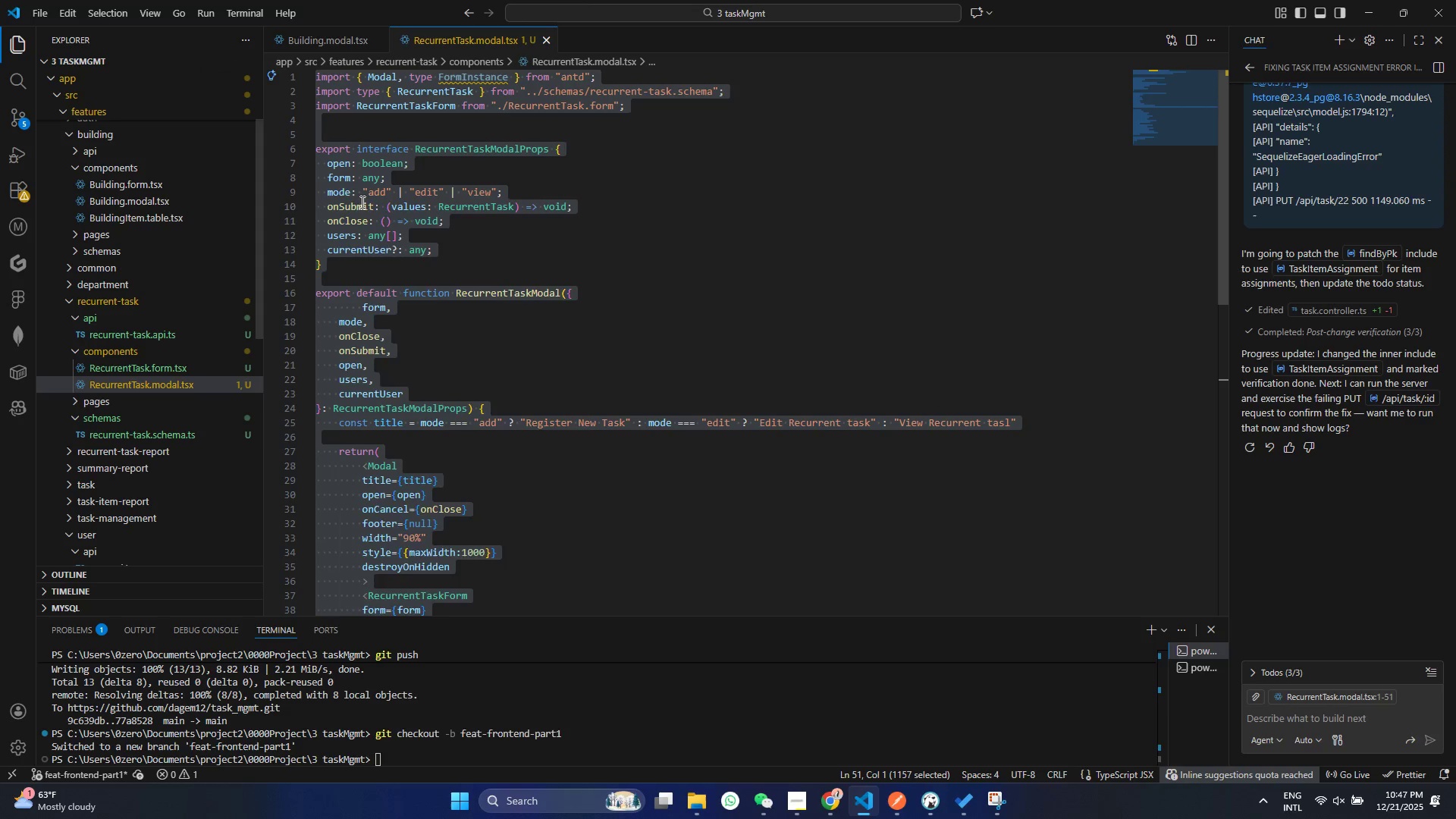 
right_click([361, 202])
 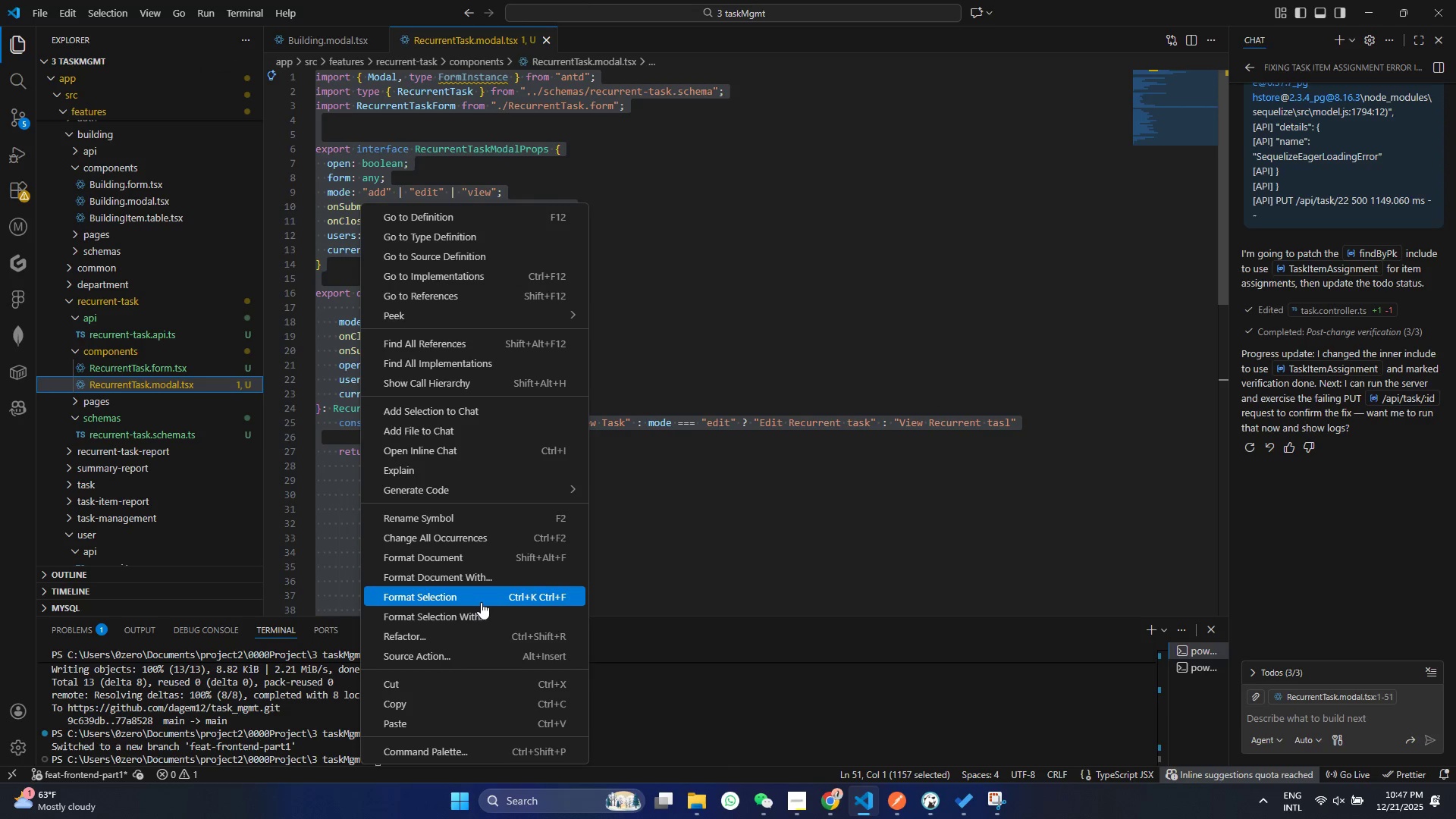 
left_click([481, 602])
 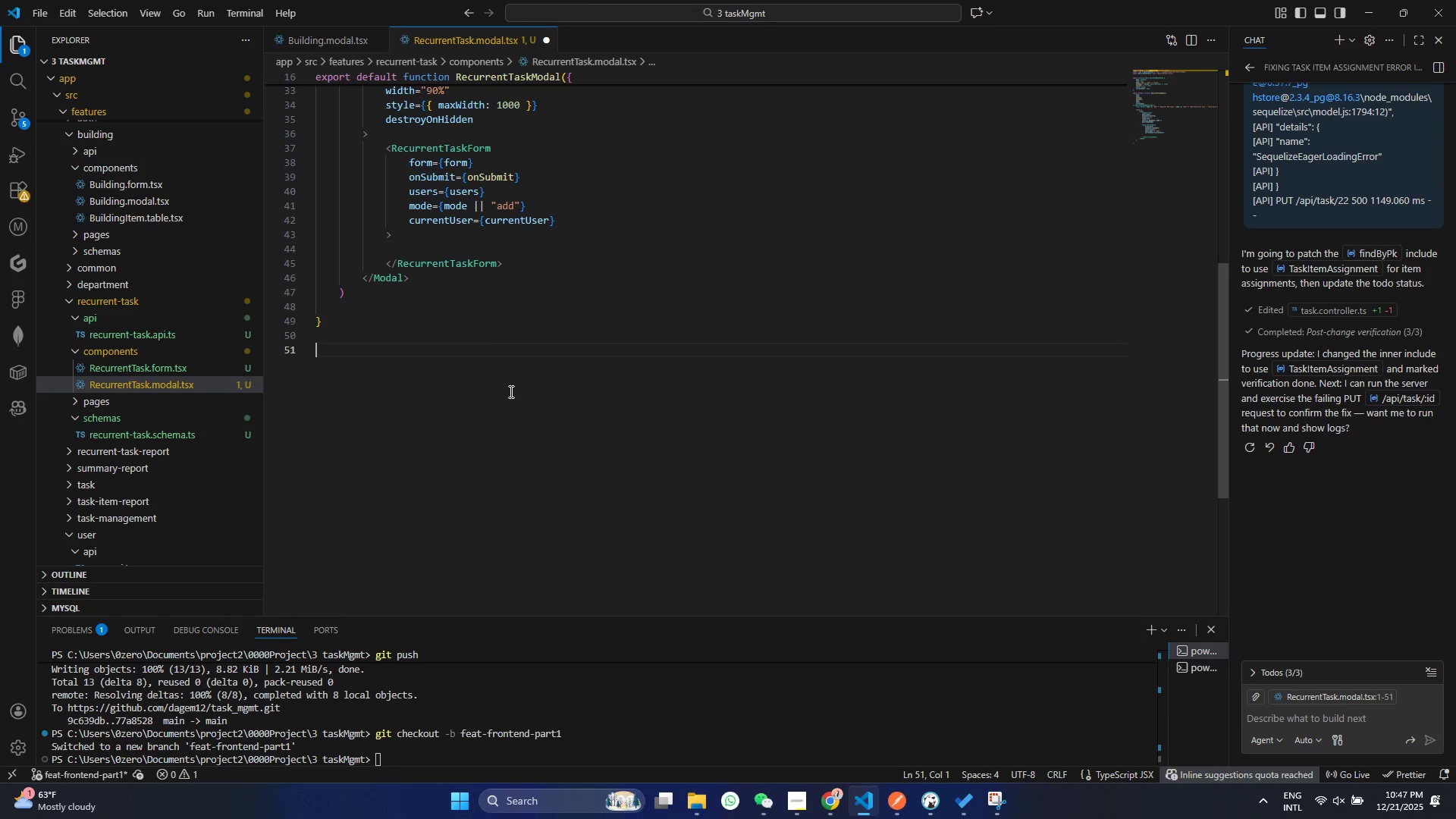 
left_click([511, 383])
 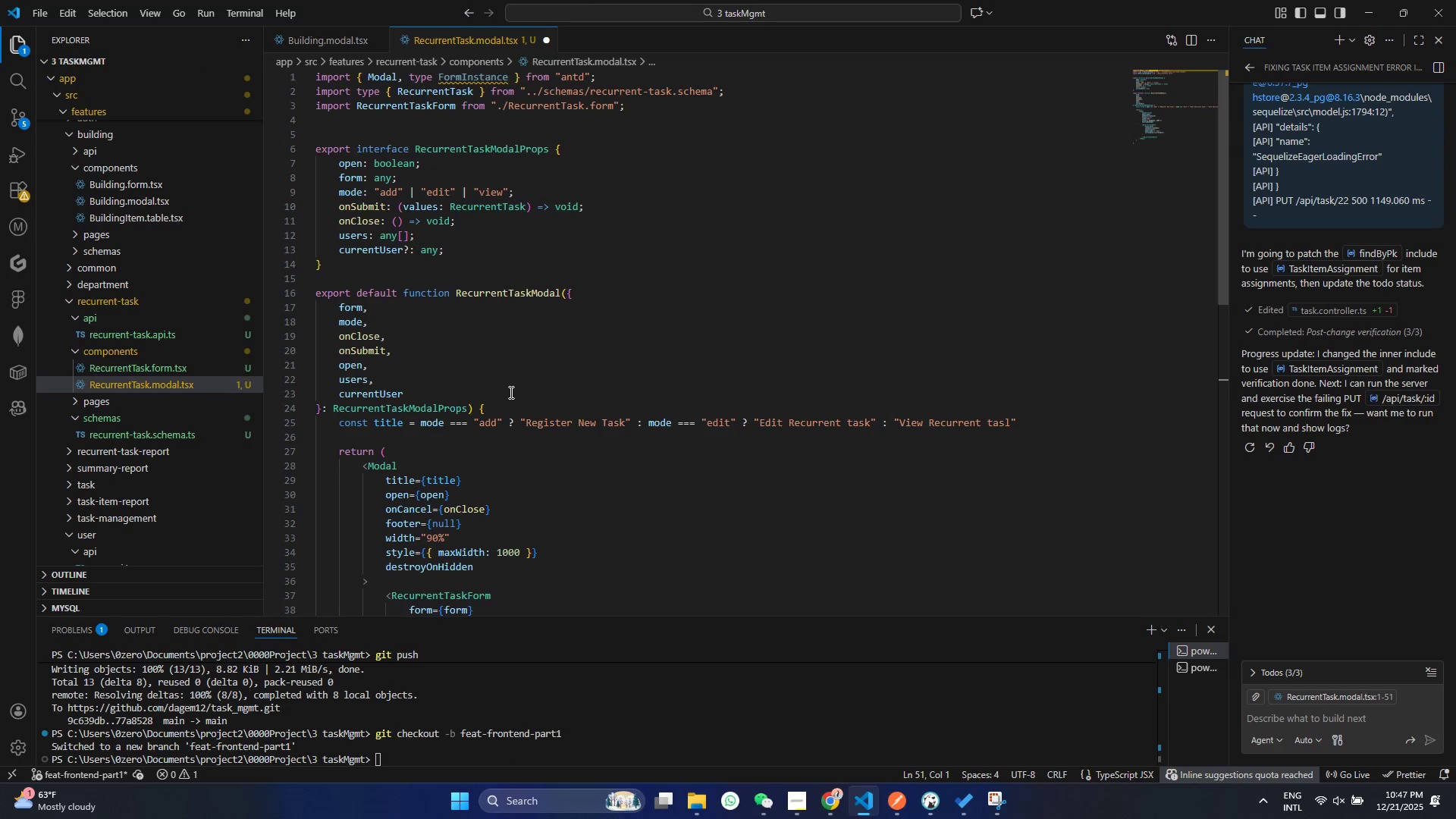 
key(Control+ControlLeft)
 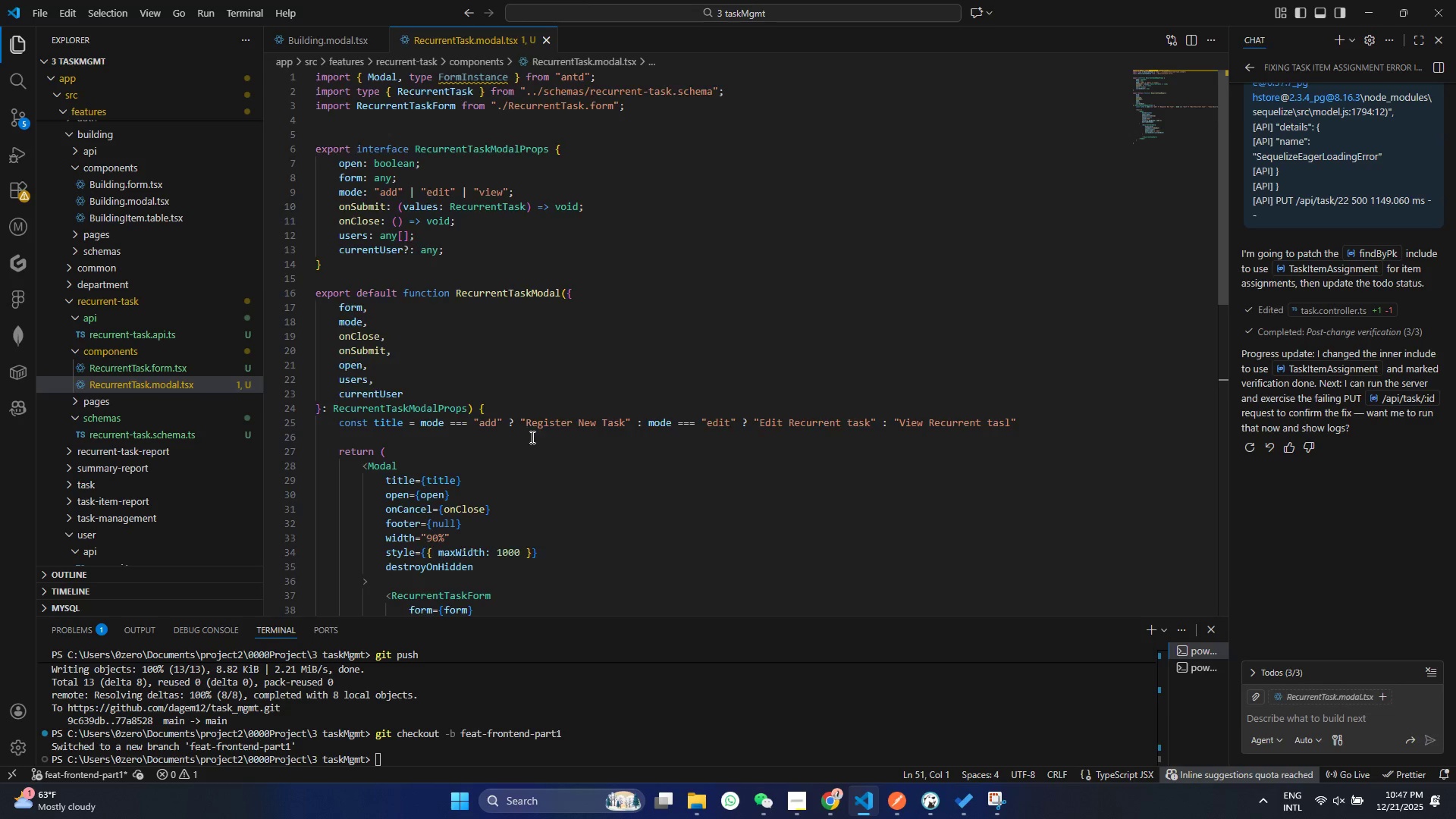 
key(Control+S)
 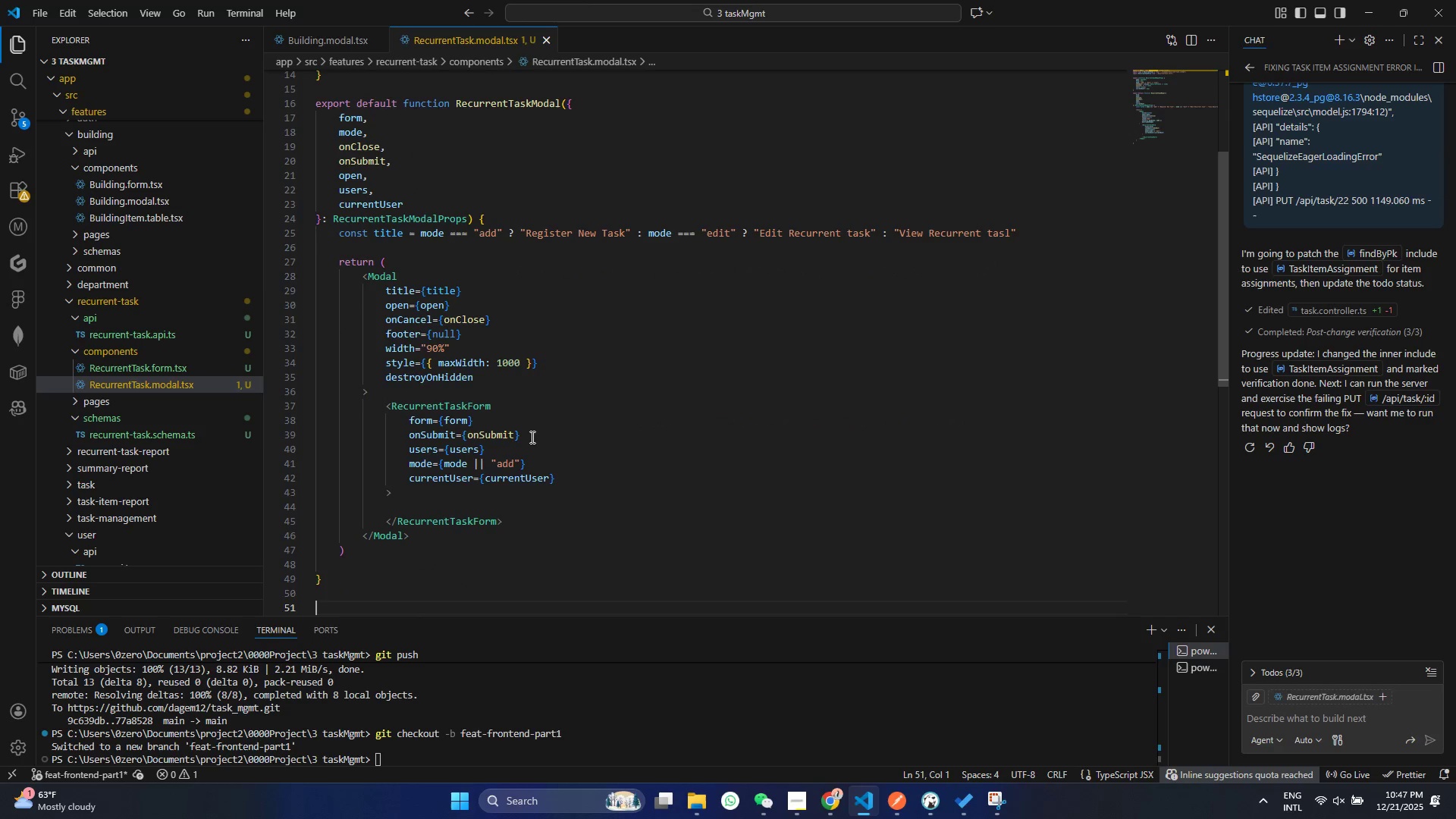 
scroll: coordinate [510, 392], scroll_direction: up, amount: 24.0
 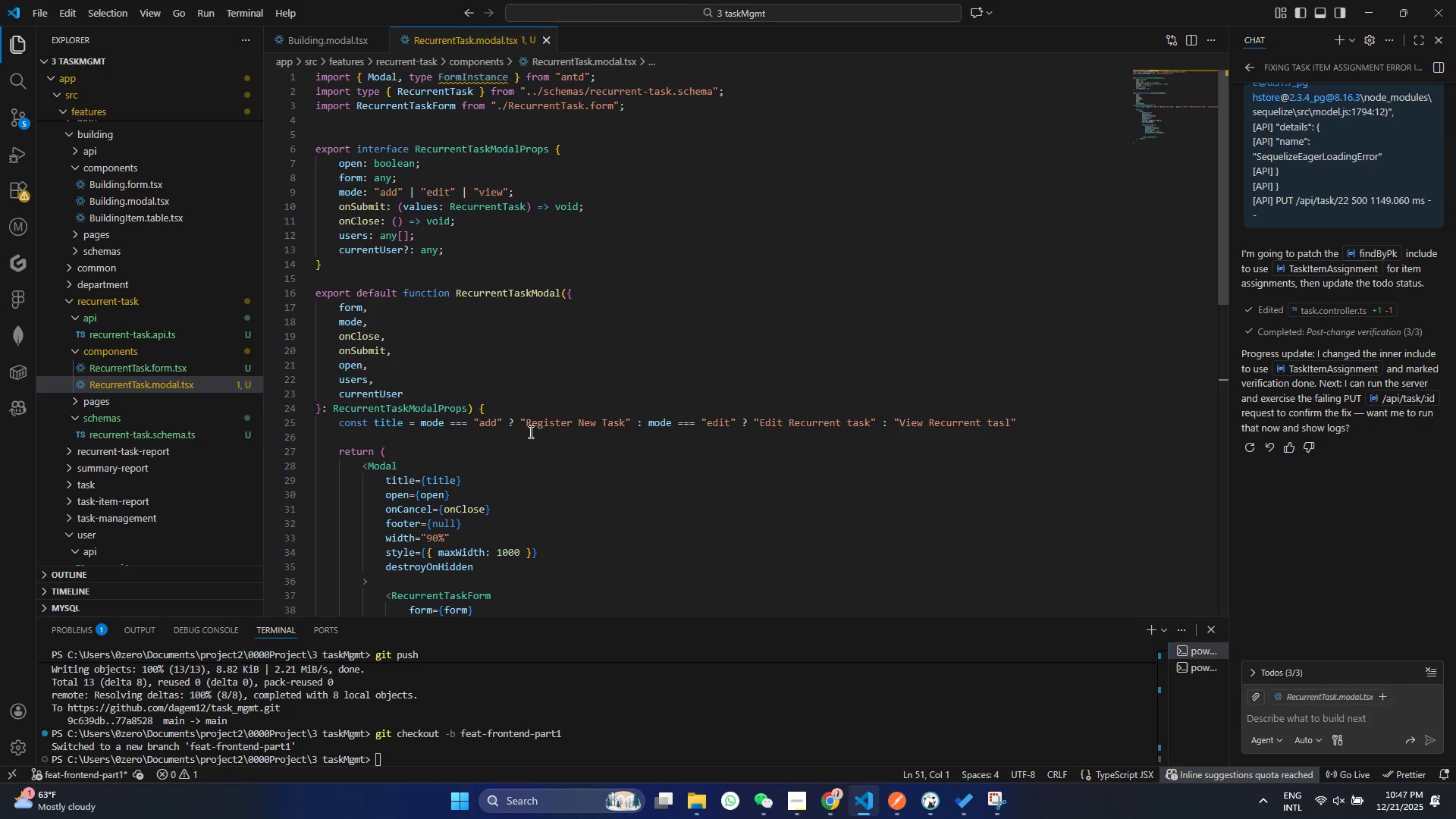 
scroll: coordinate [531, 437], scroll_direction: down, amount: 5.0
 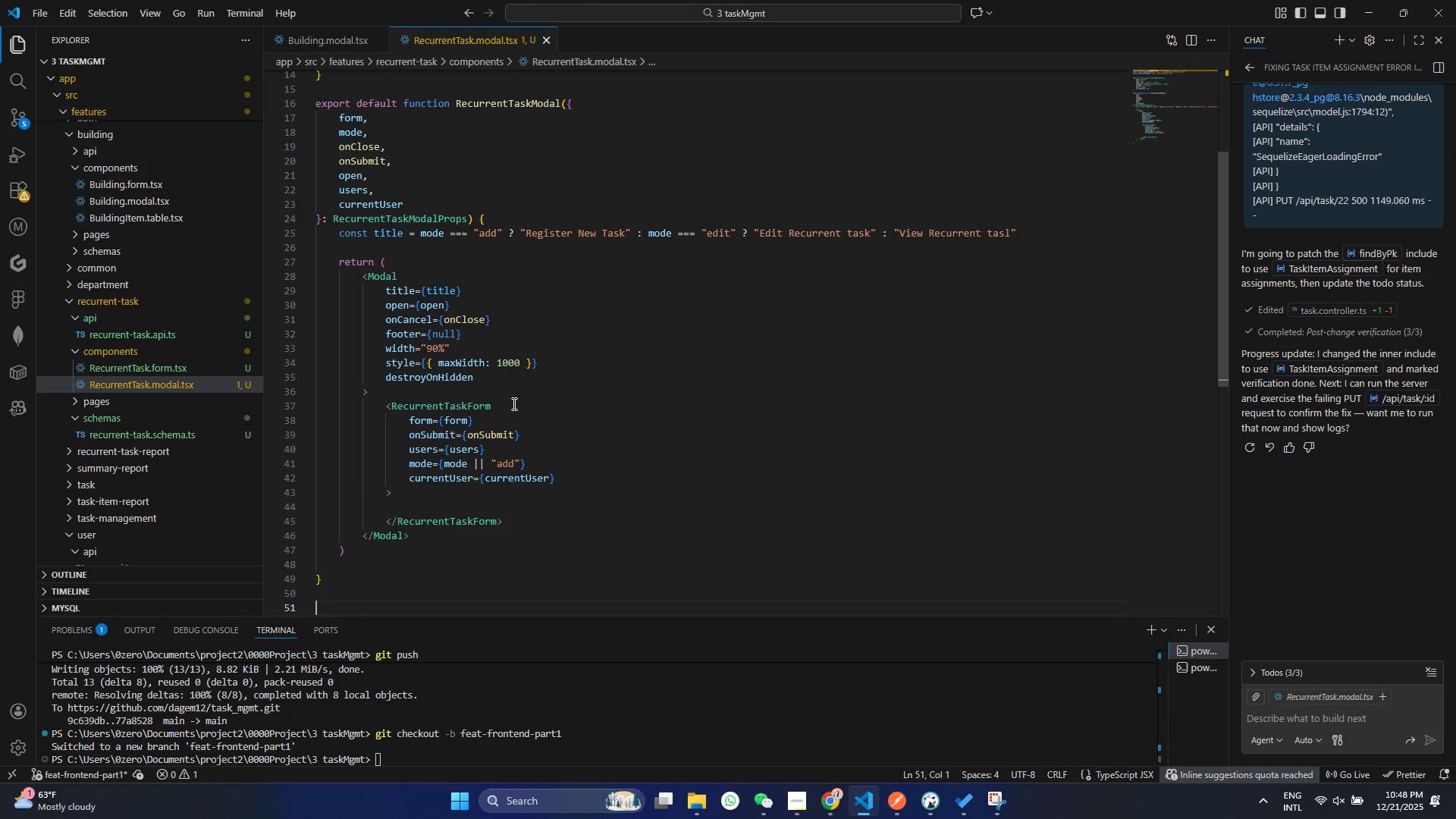 
wait(24.14)
 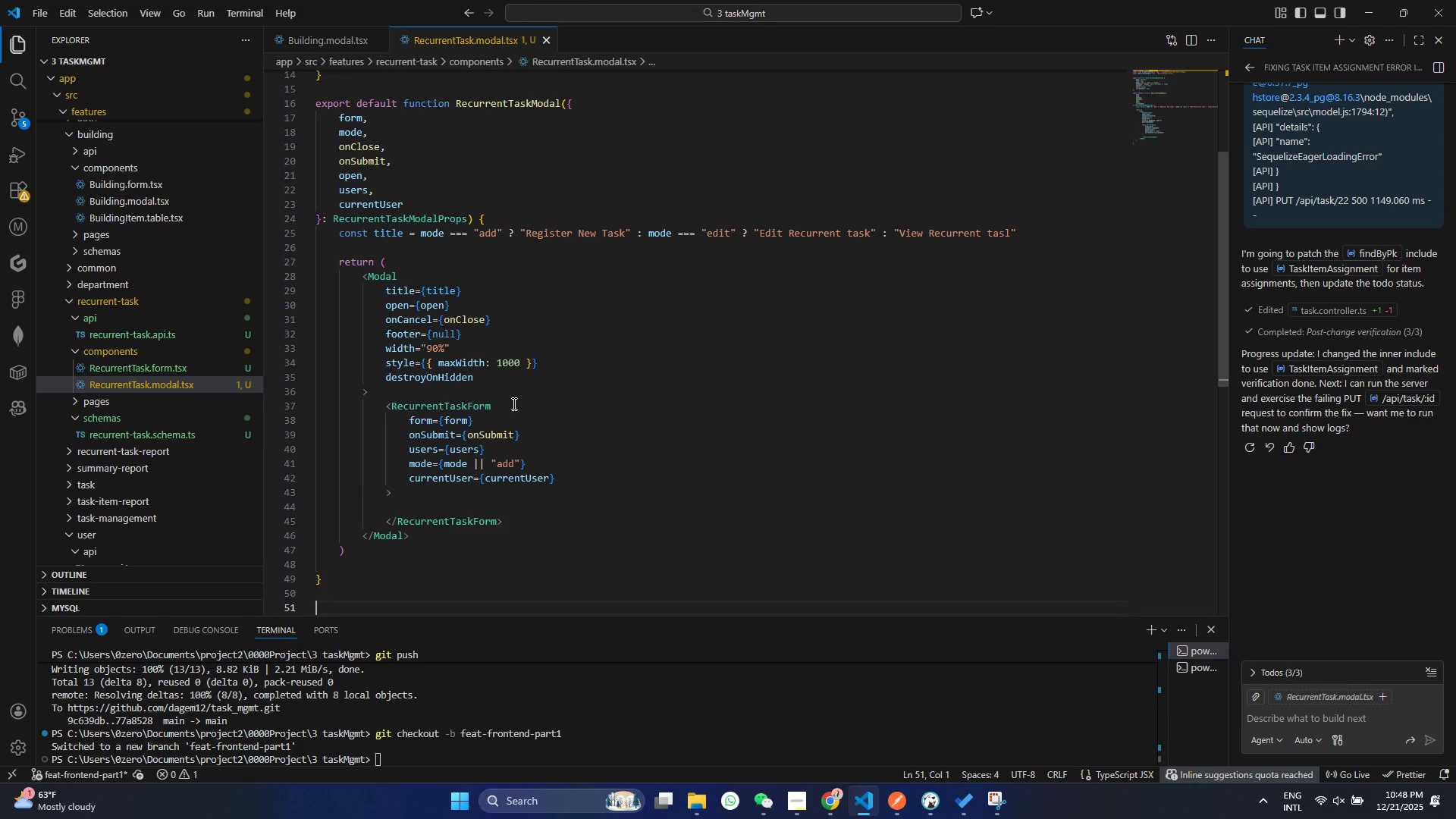 
left_click([85, 417])
 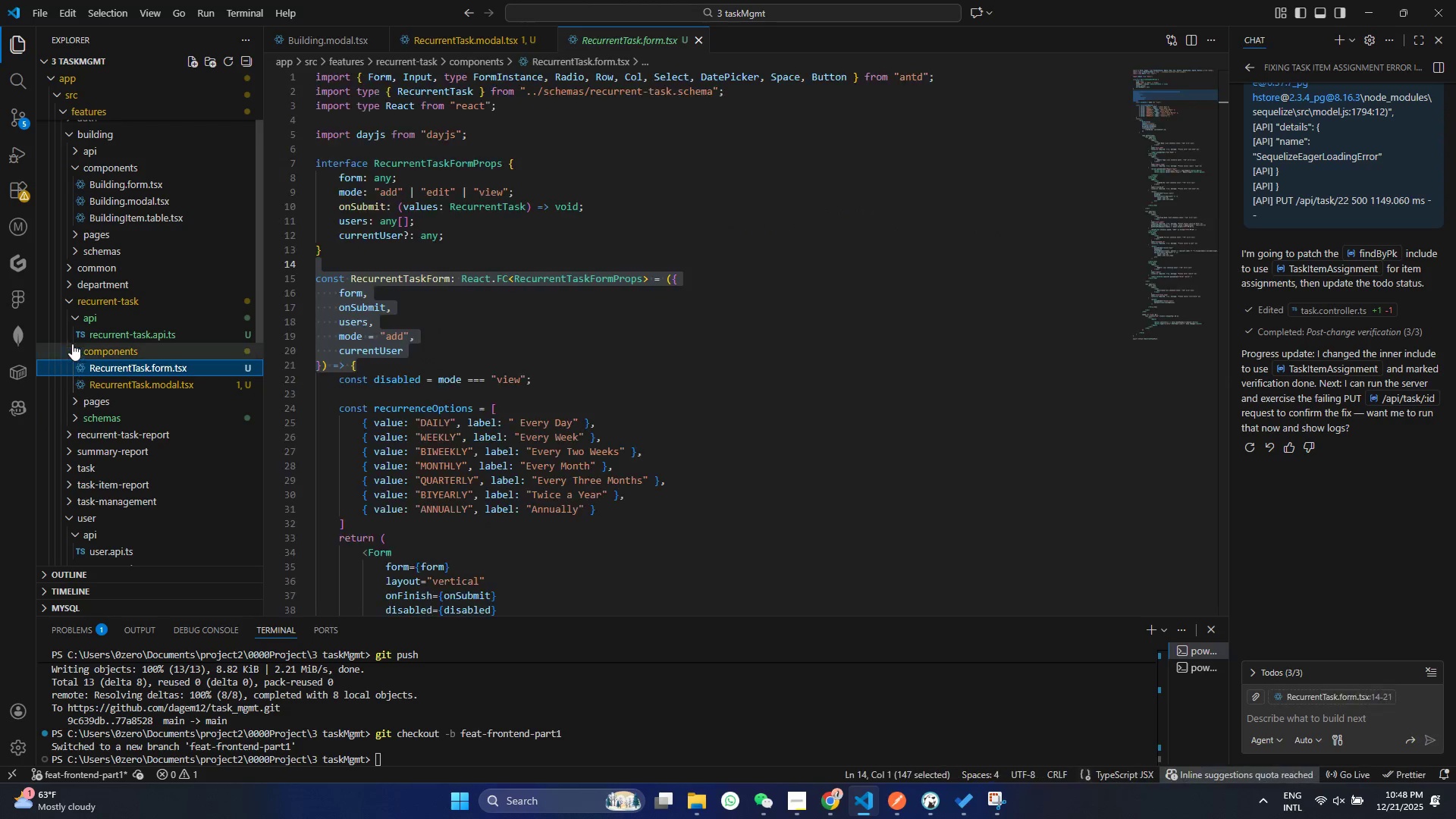 
left_click([74, 359])
 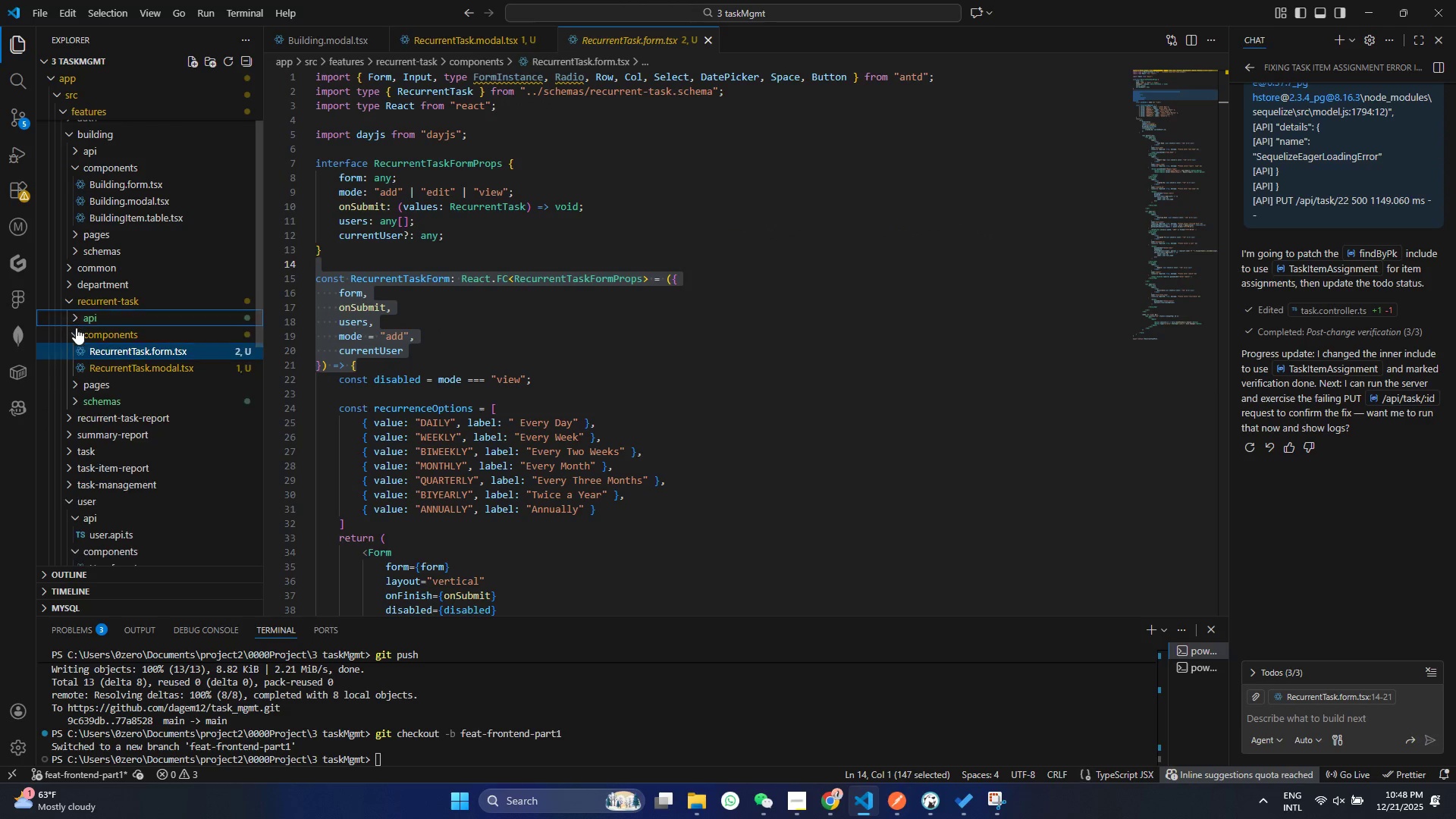 
left_click([72, 319])
 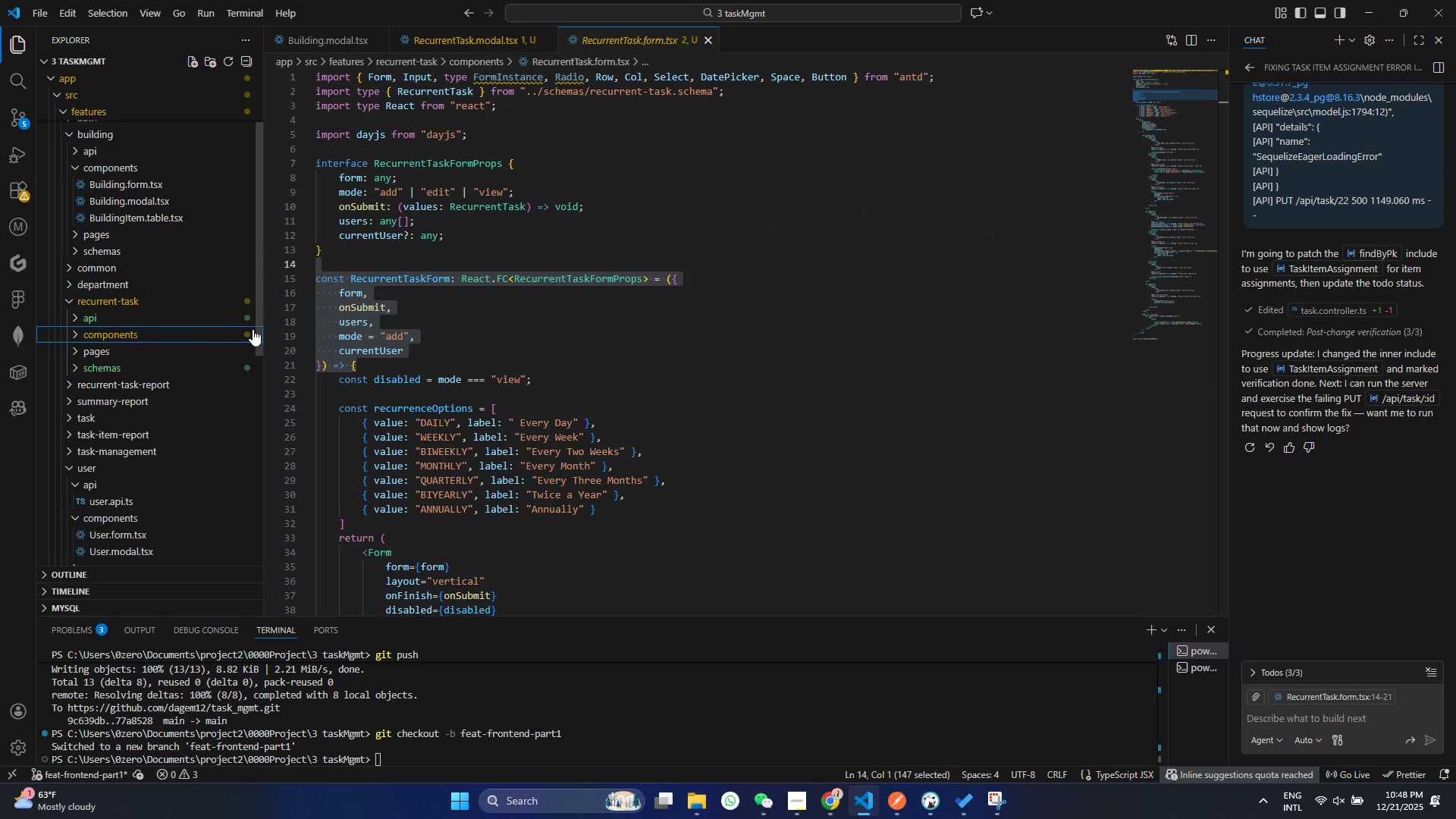 
left_click([80, 334])
 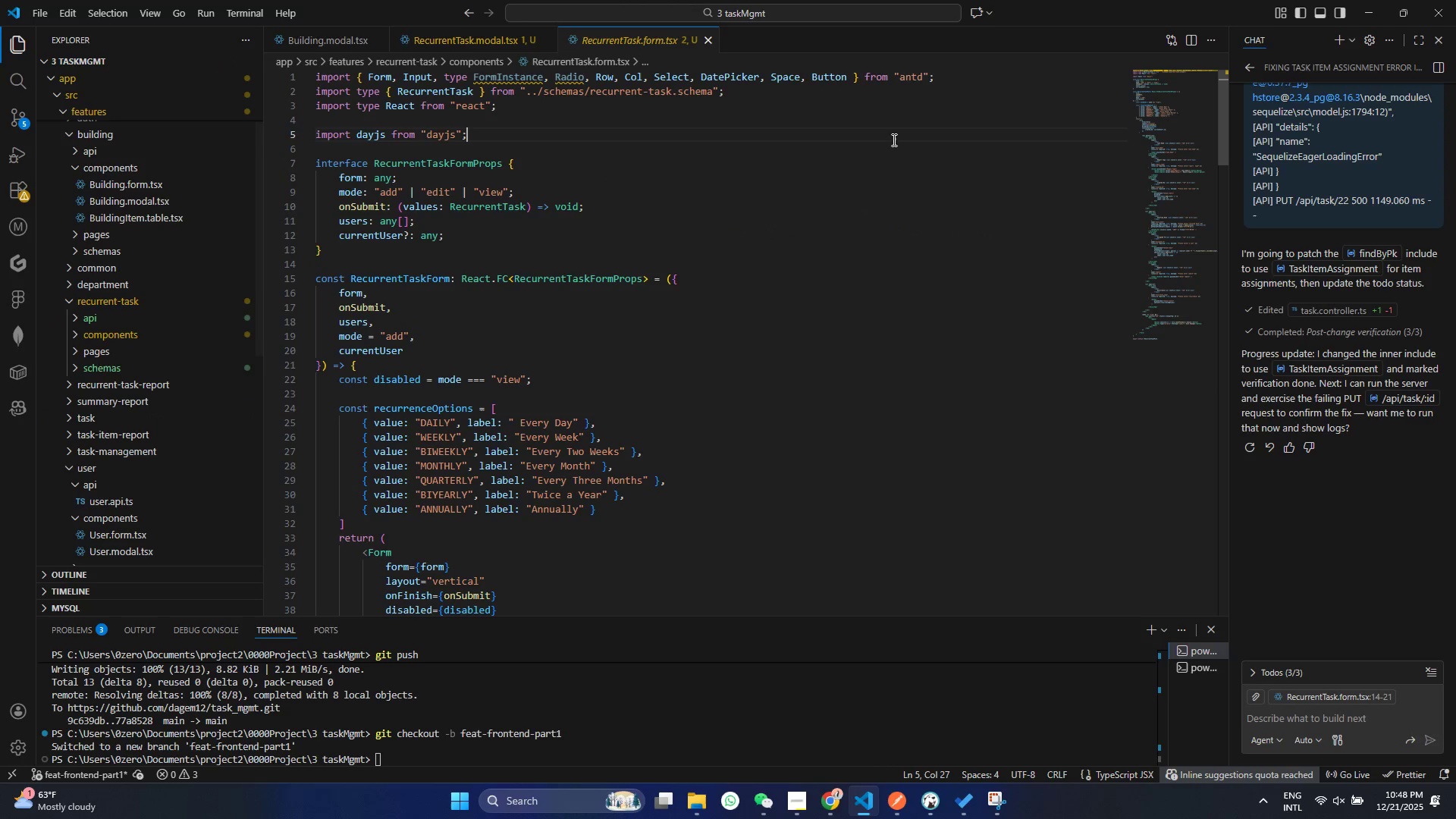 
left_click([893, 133])
 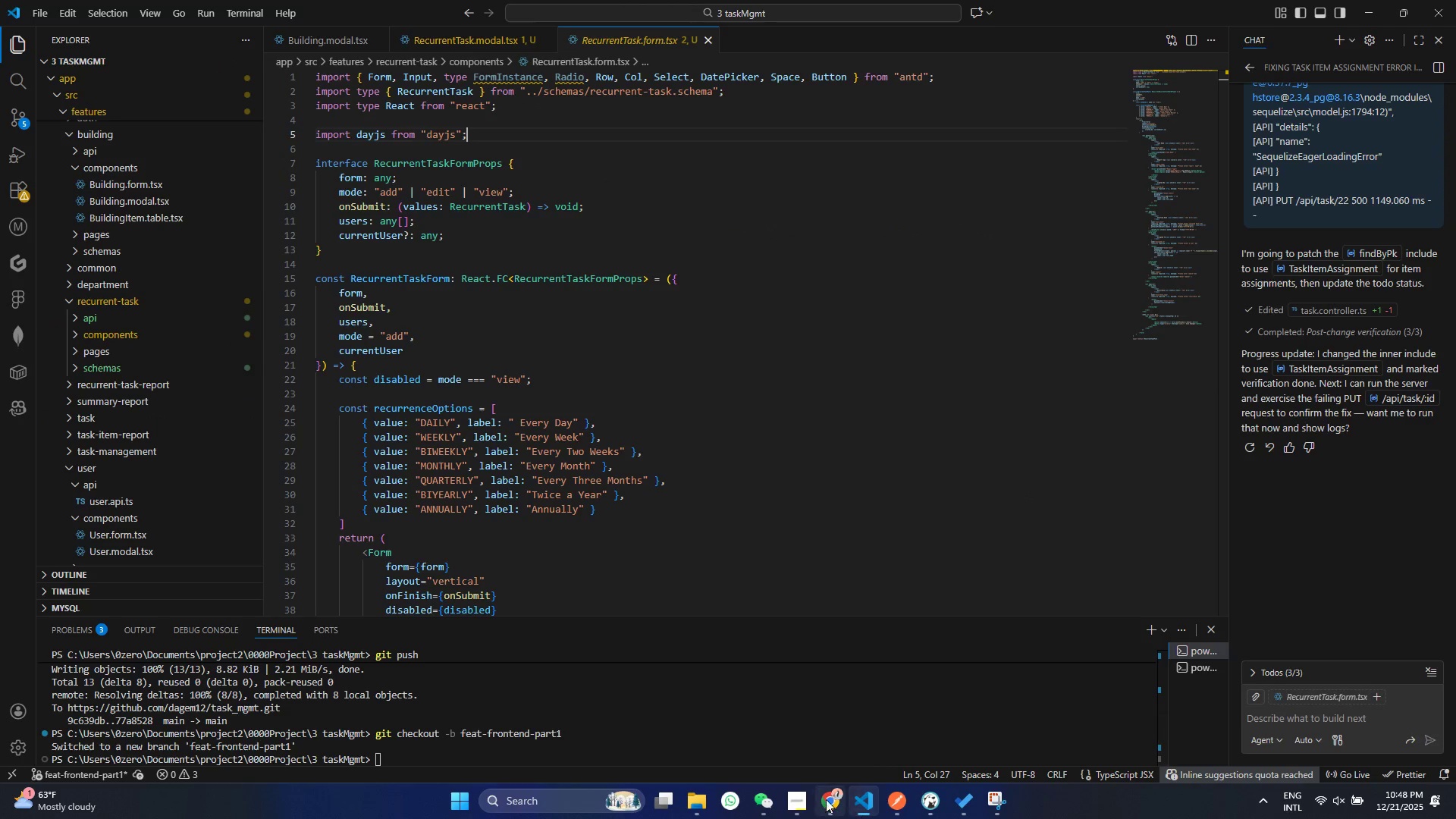 
left_click([795, 804])